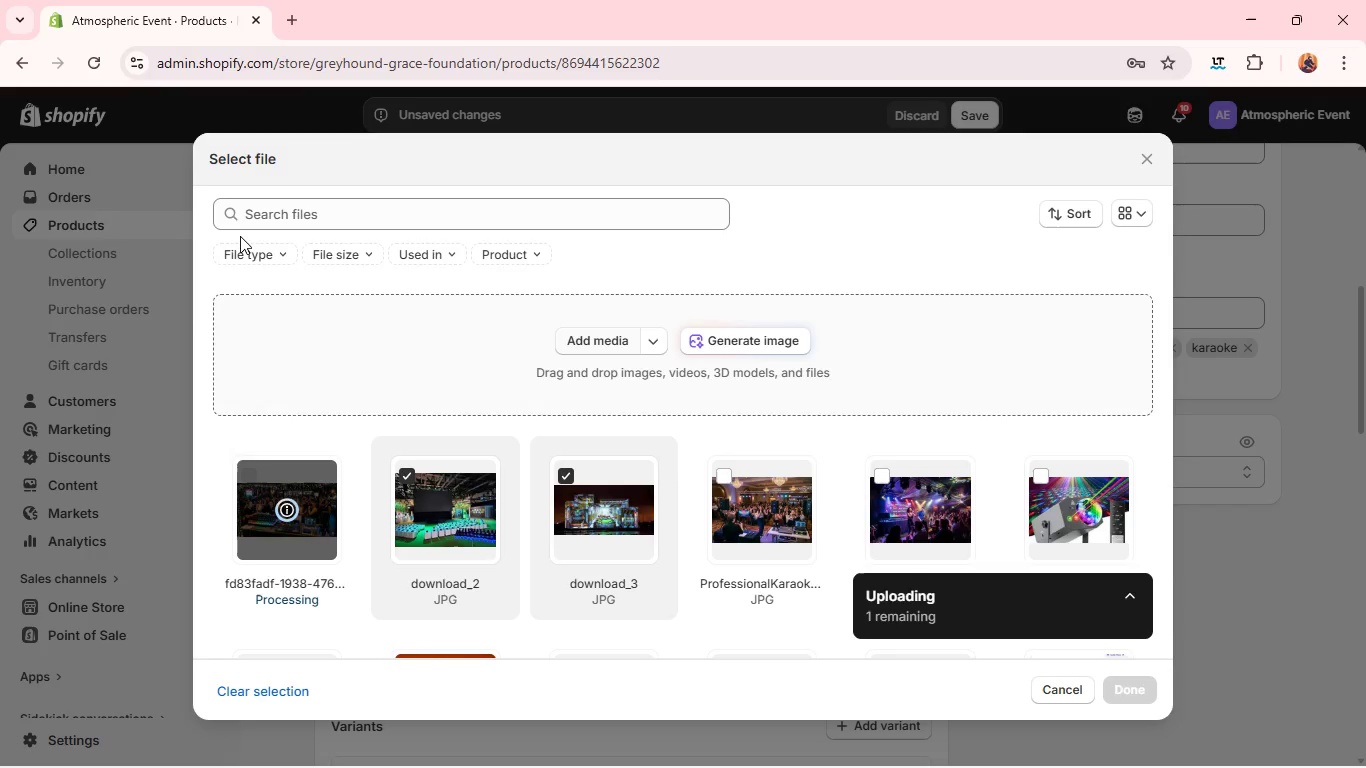 
key(Enter)
 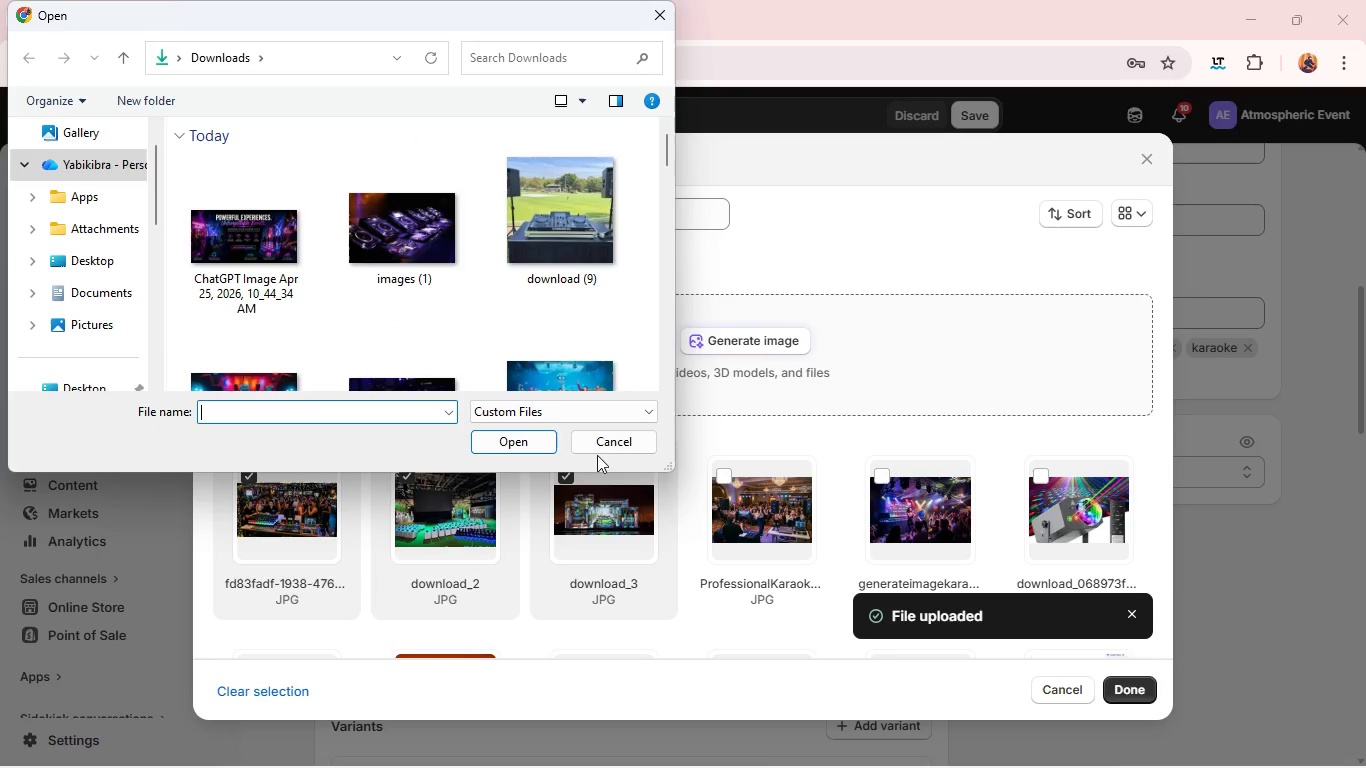 
left_click([579, 449])
 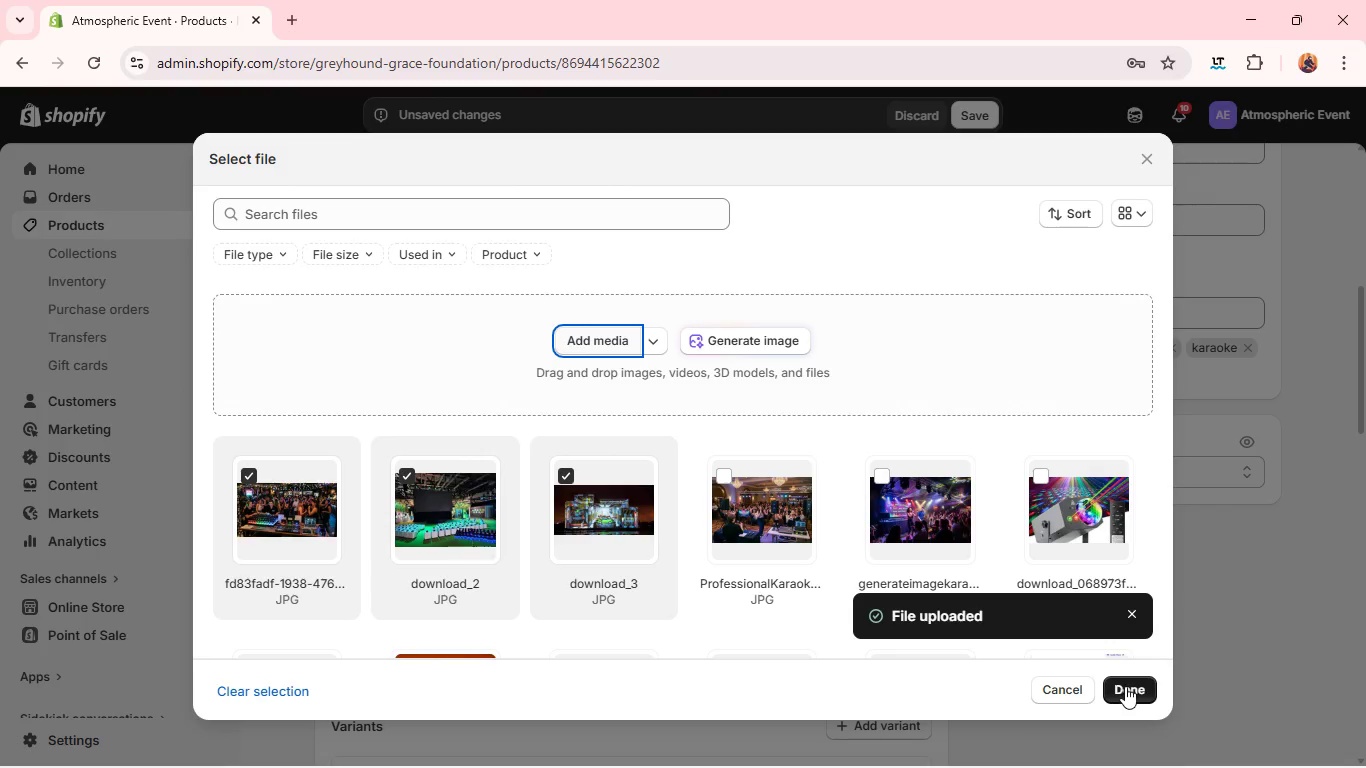 
left_click([1126, 685])
 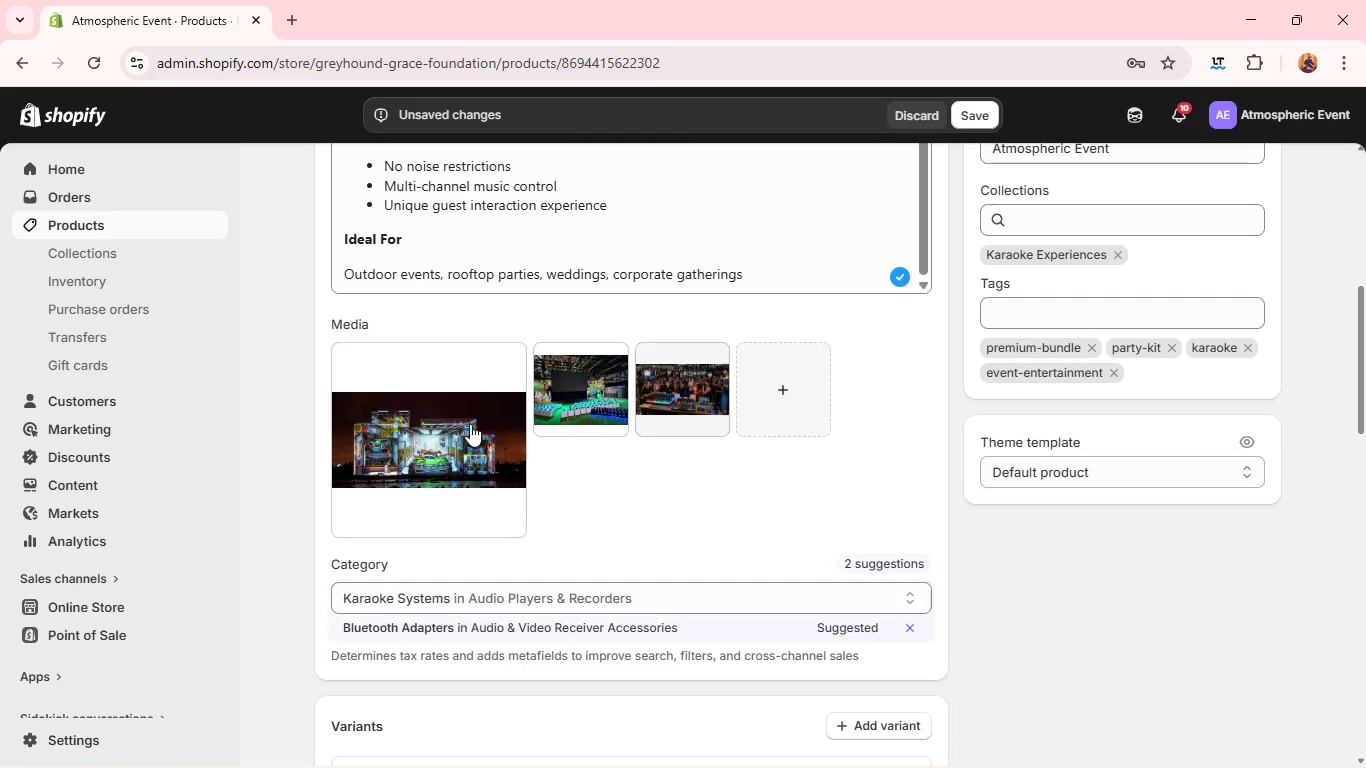 
wait(13.41)
 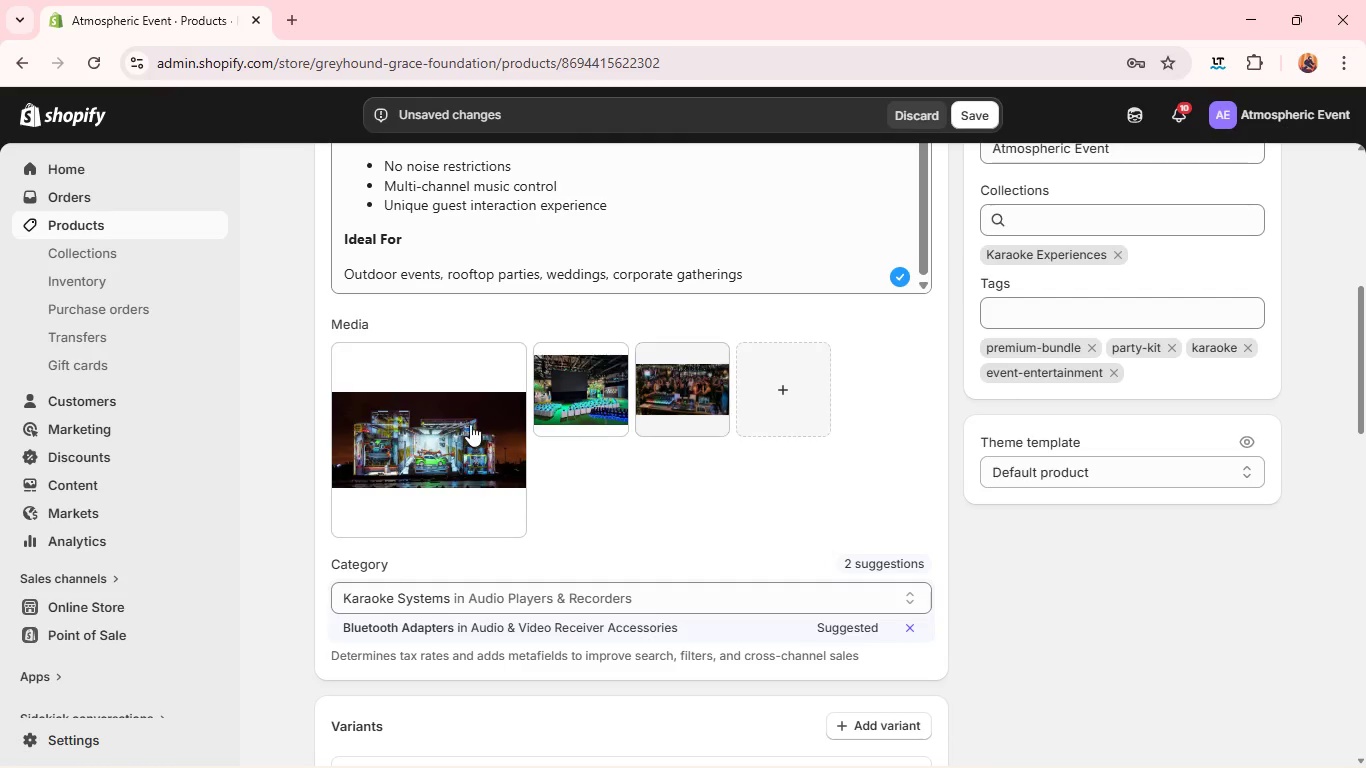 
left_click([762, 377])
 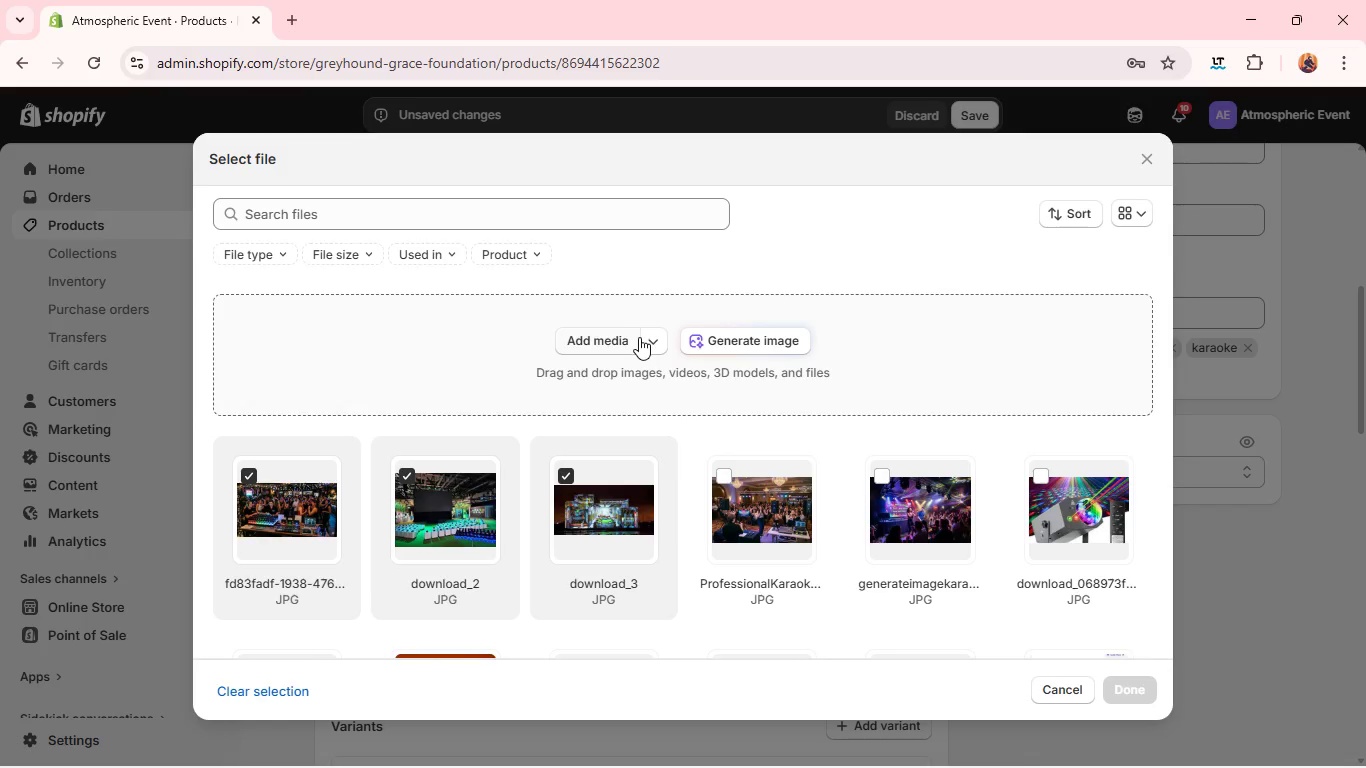 
left_click([639, 337])
 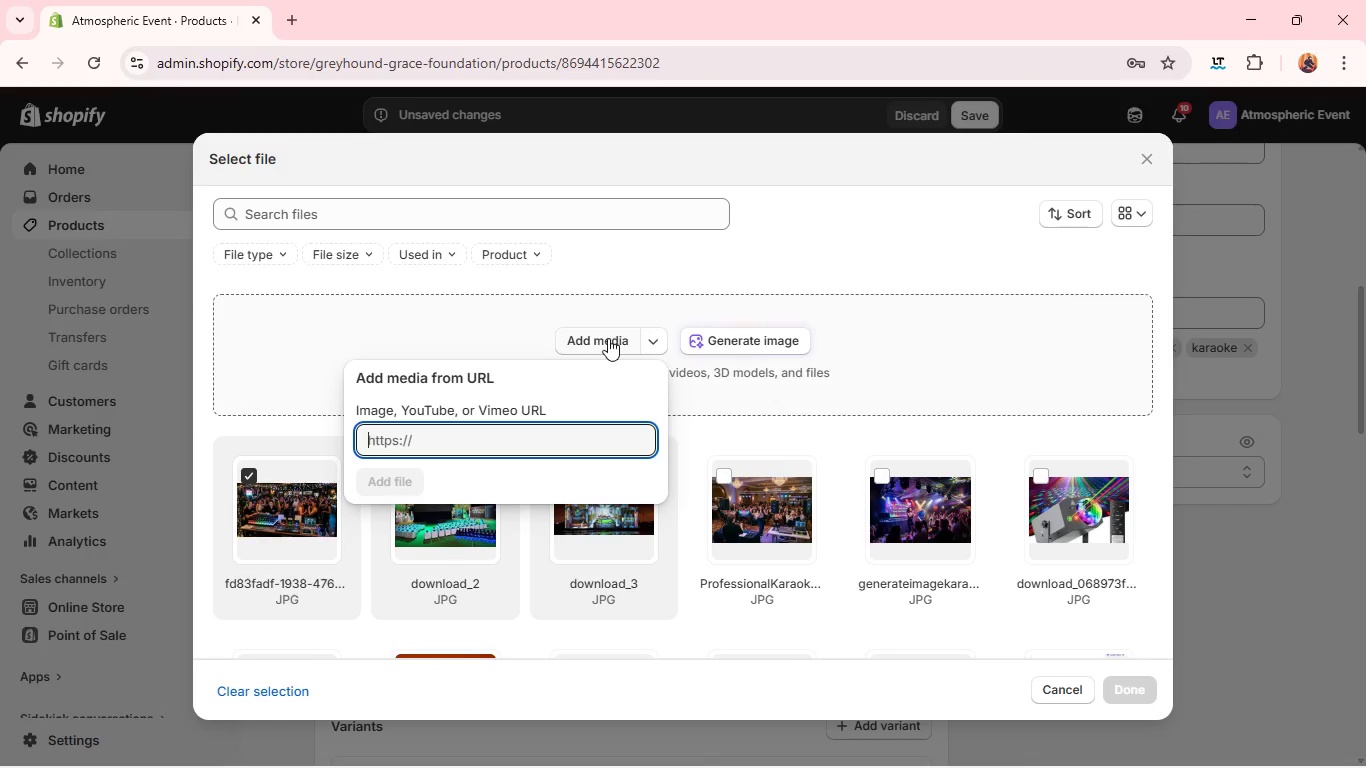 
left_click([608, 338])
 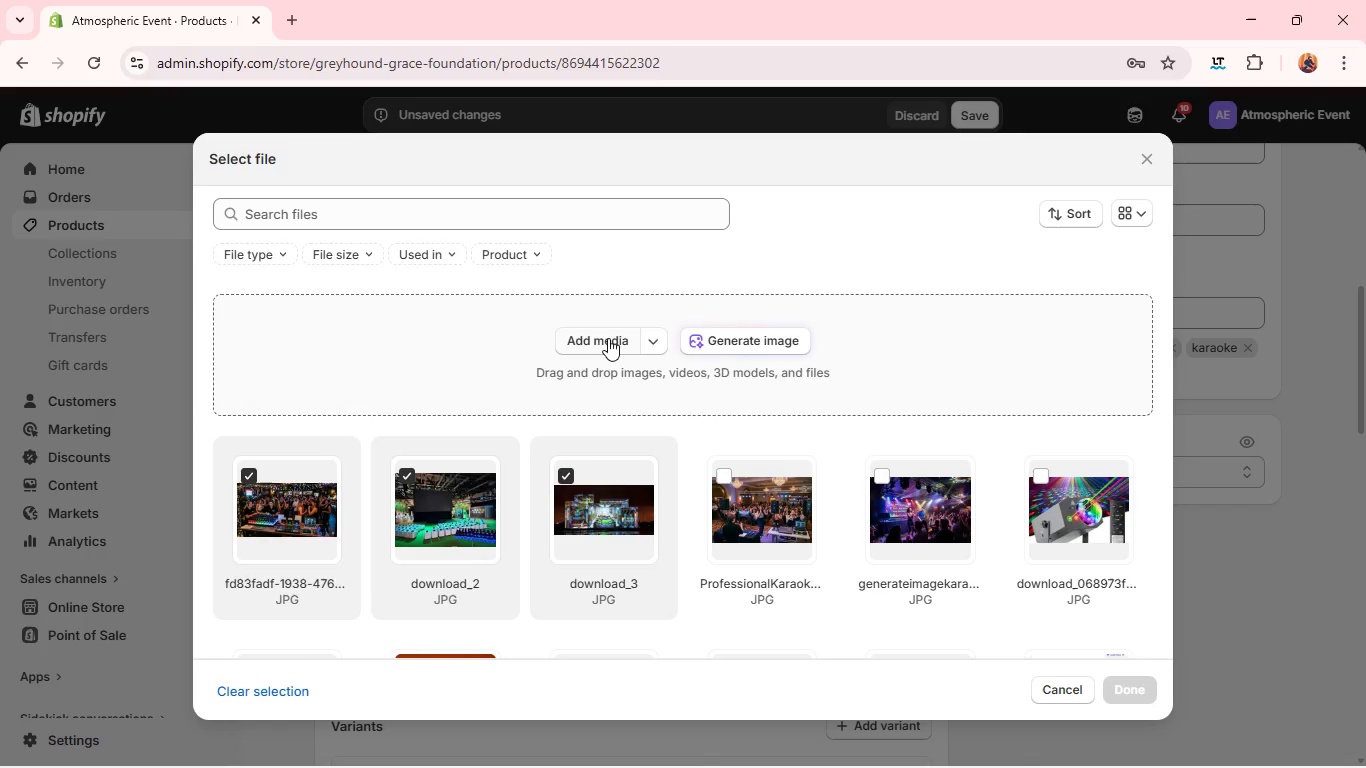 
wait(5.45)
 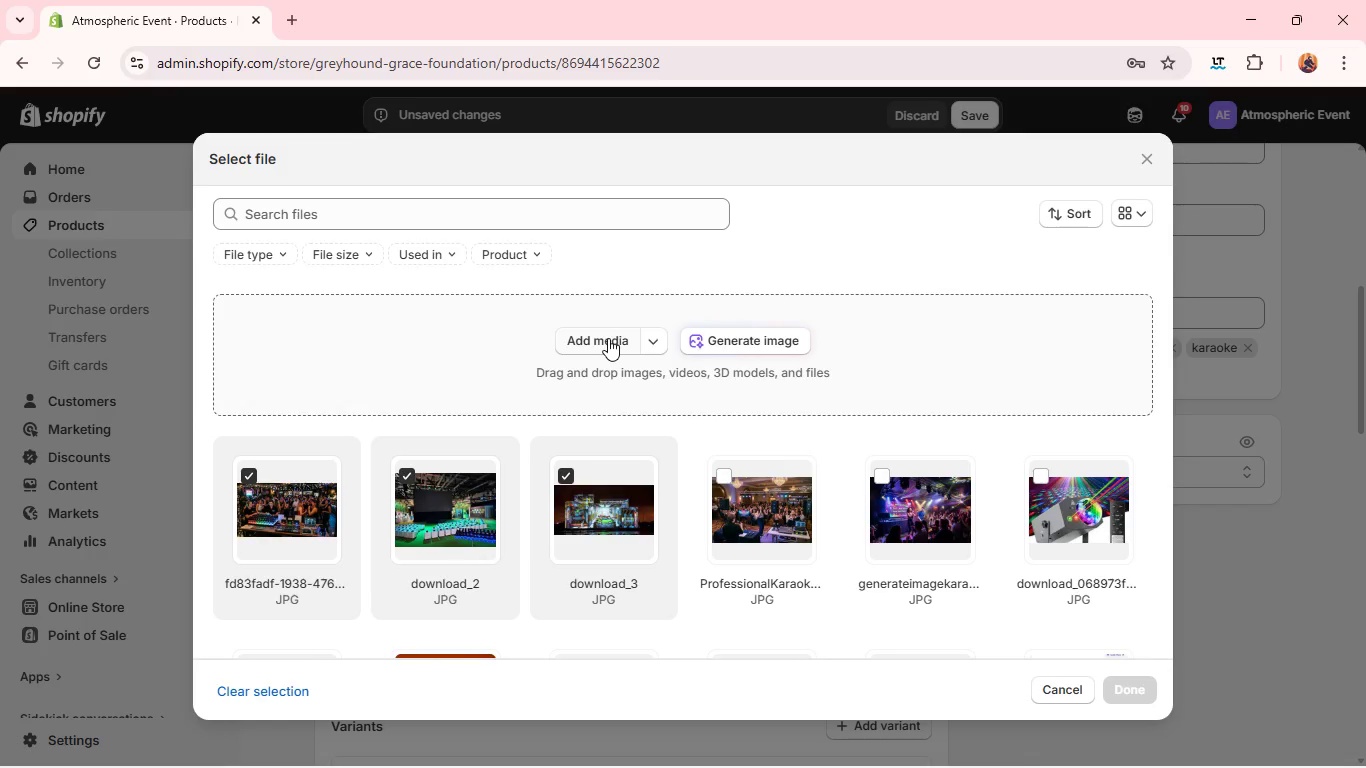 
left_click([608, 338])
 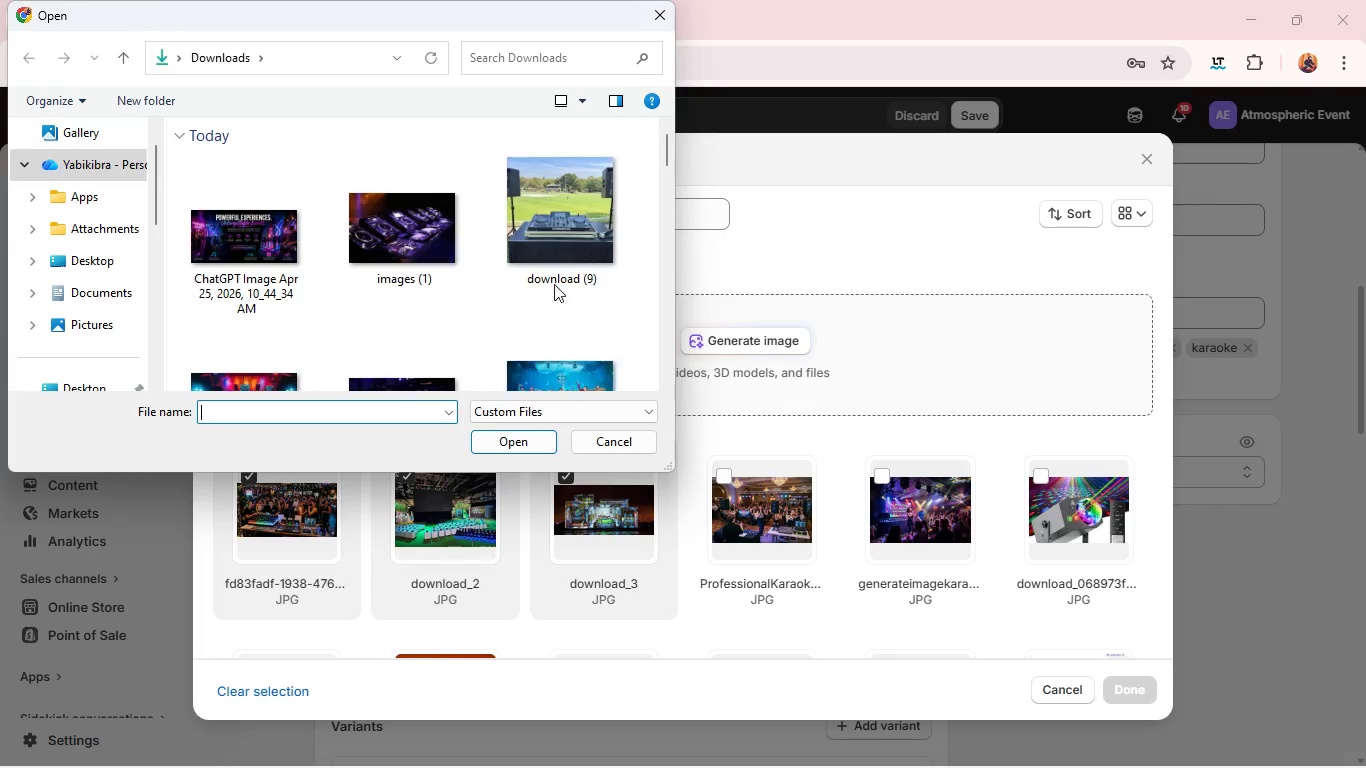 
scroll: coordinate [546, 251], scroll_direction: down, amount: 5.0
 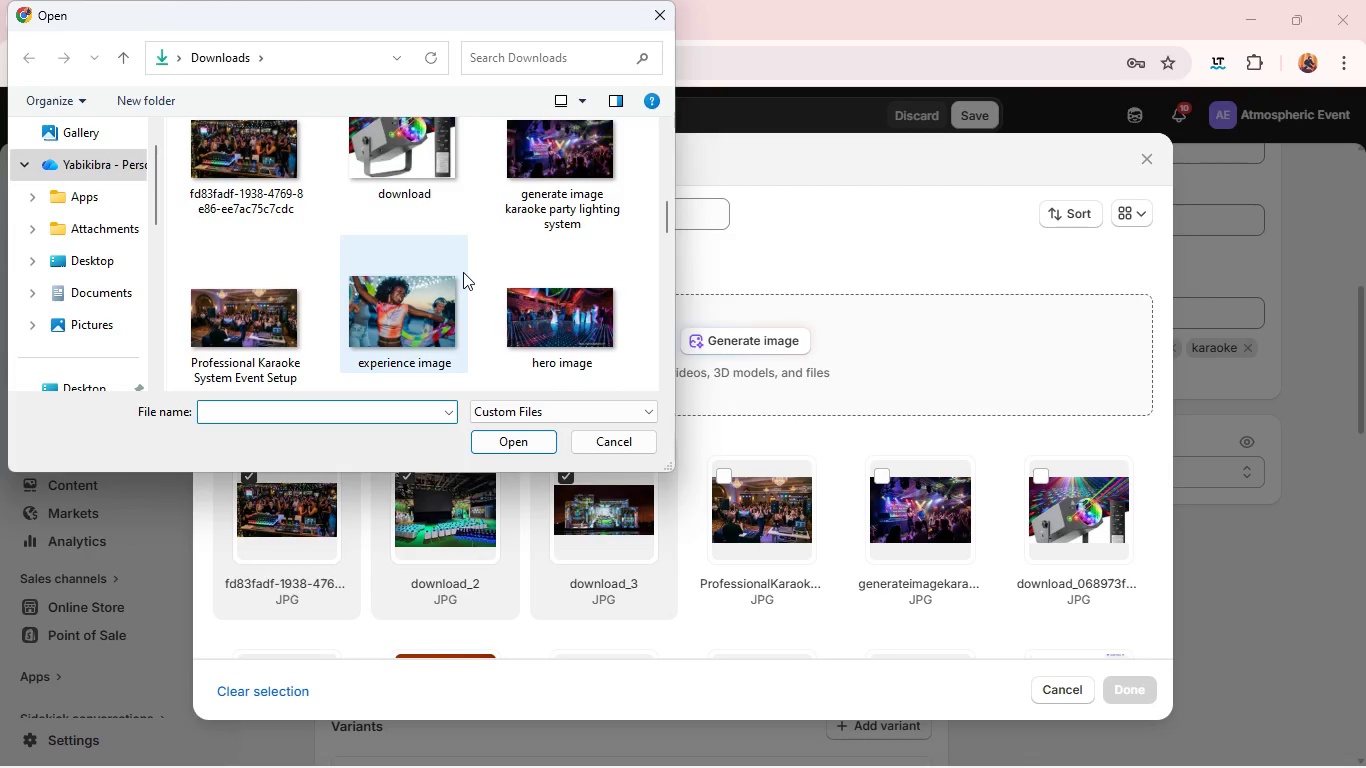 
scroll: coordinate [463, 272], scroll_direction: none, amount: 0.0
 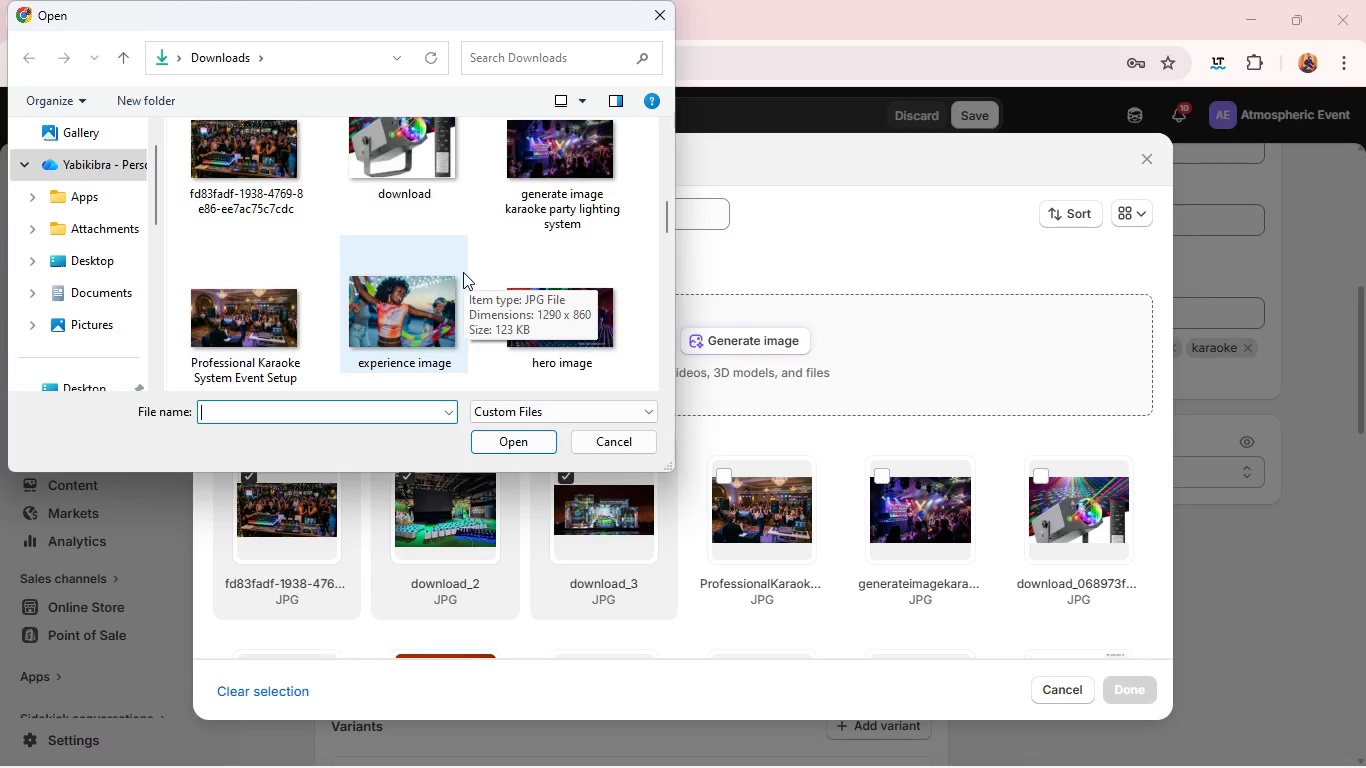 
scroll: coordinate [463, 272], scroll_direction: up, amount: 3.0
 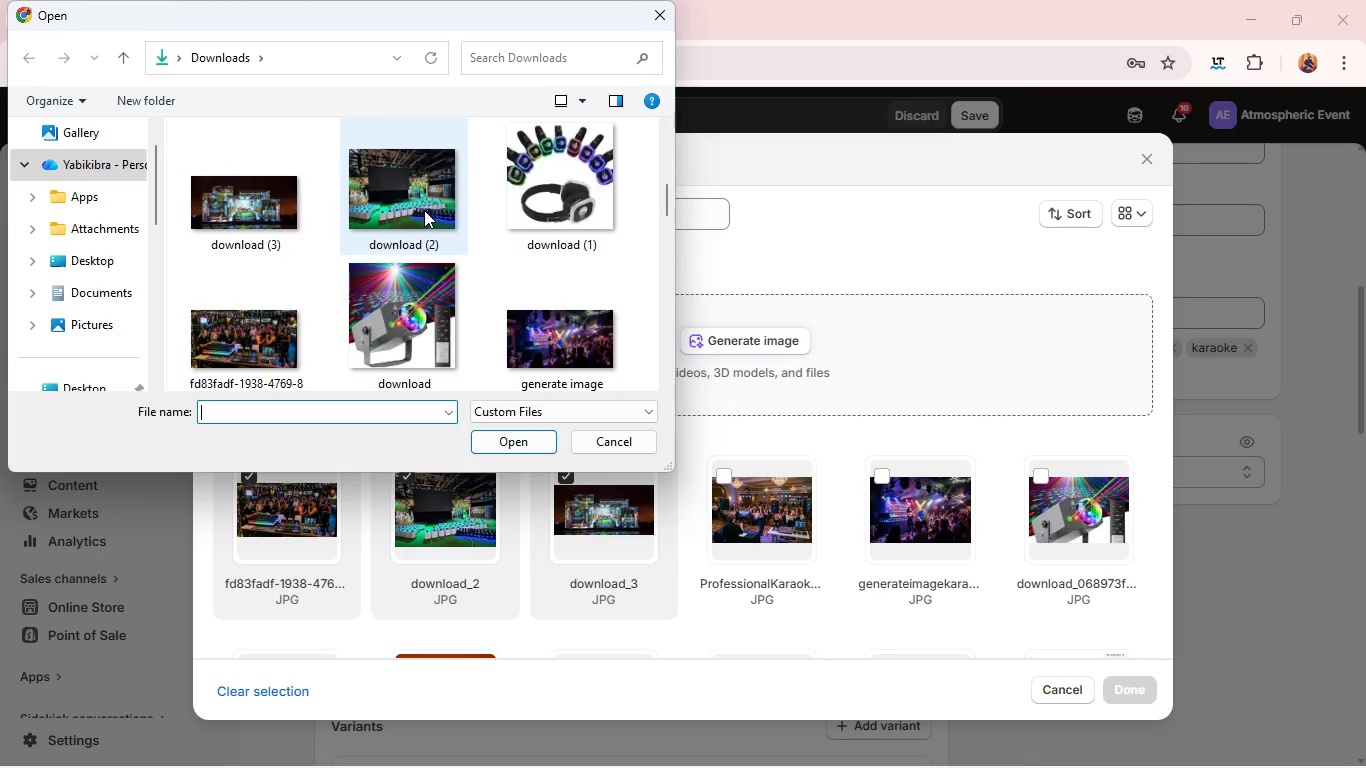 
left_click([424, 210])
 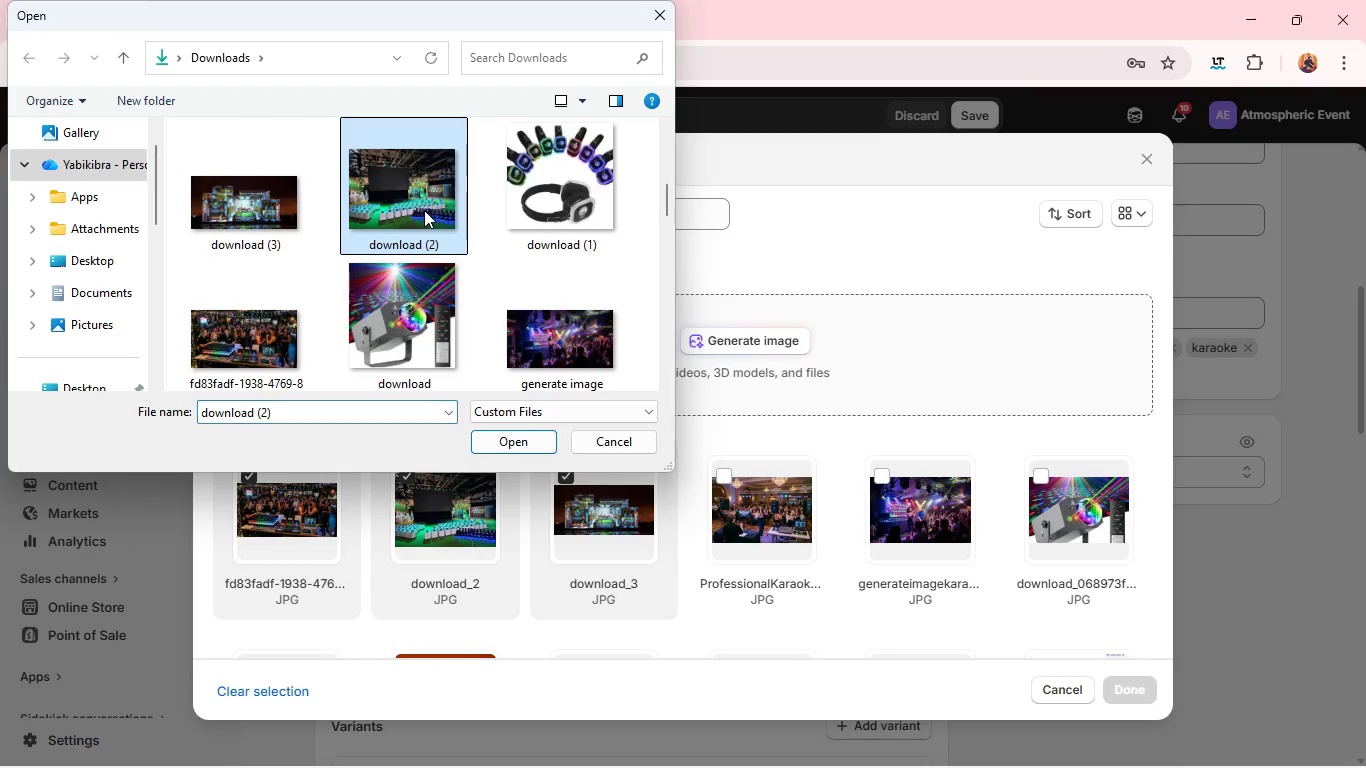 
key(Enter)
 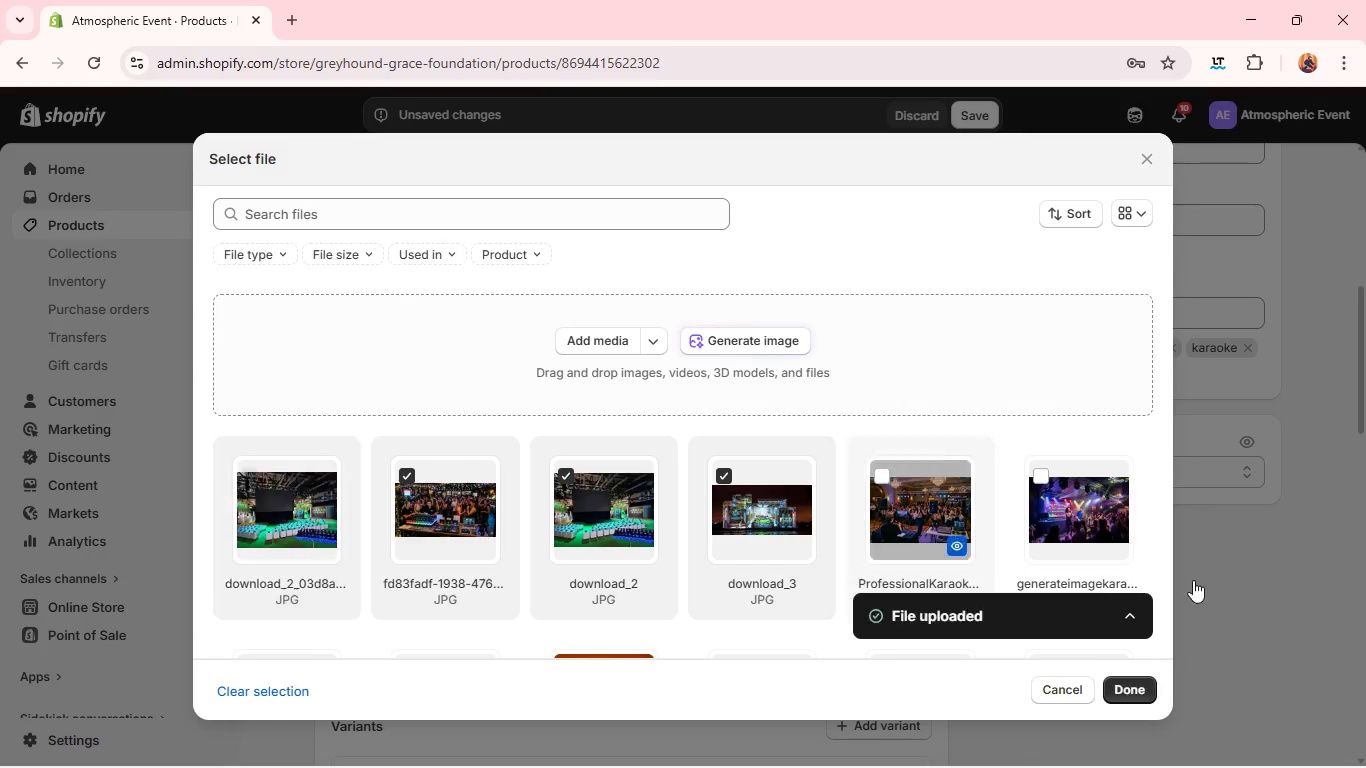 
wait(5.22)
 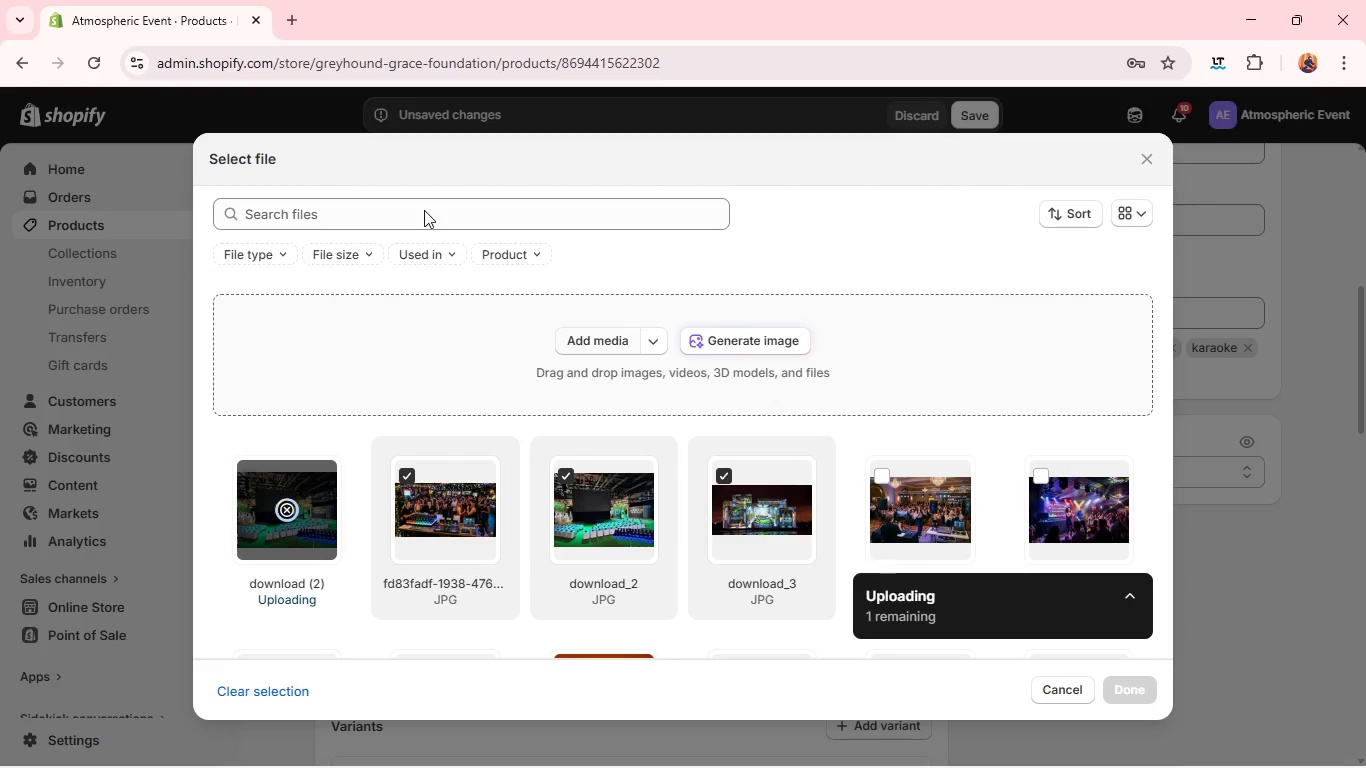 
left_click([1142, 684])
 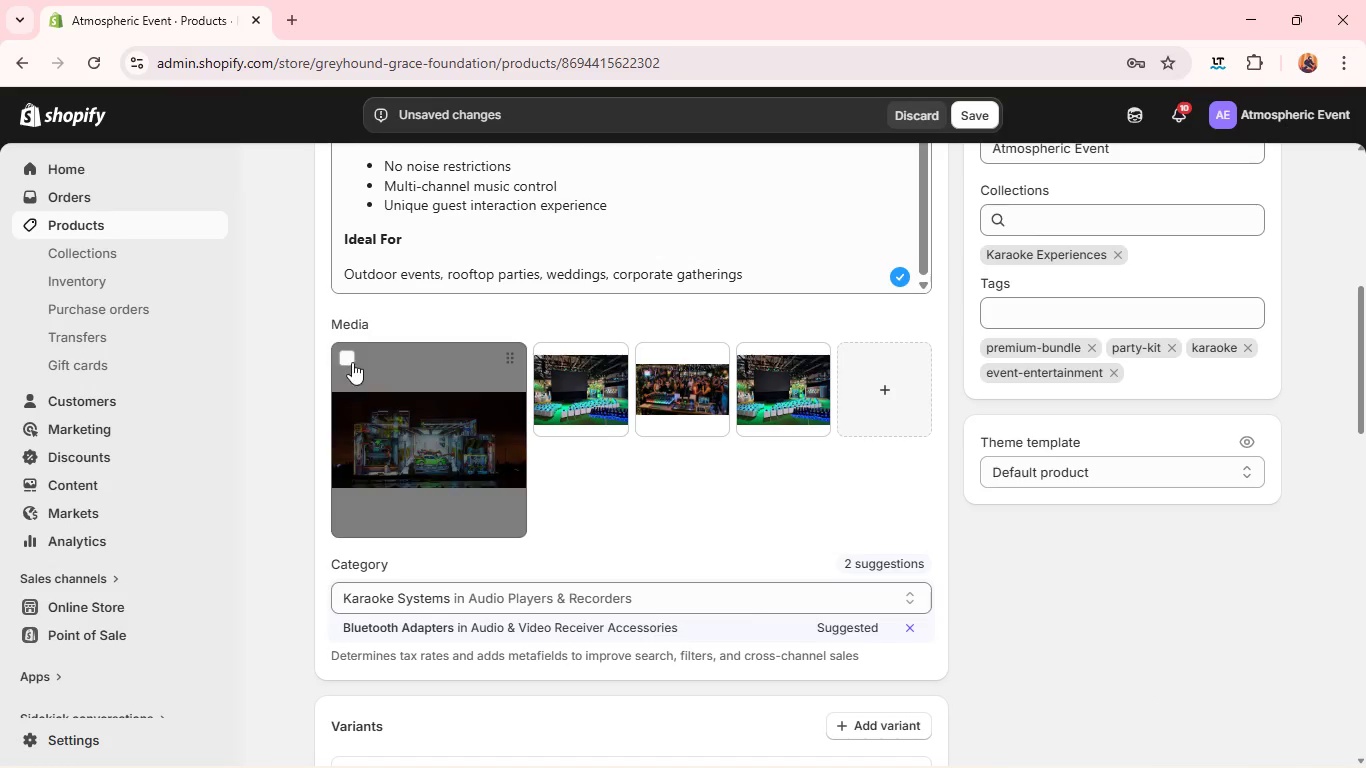 
left_click([346, 361])
 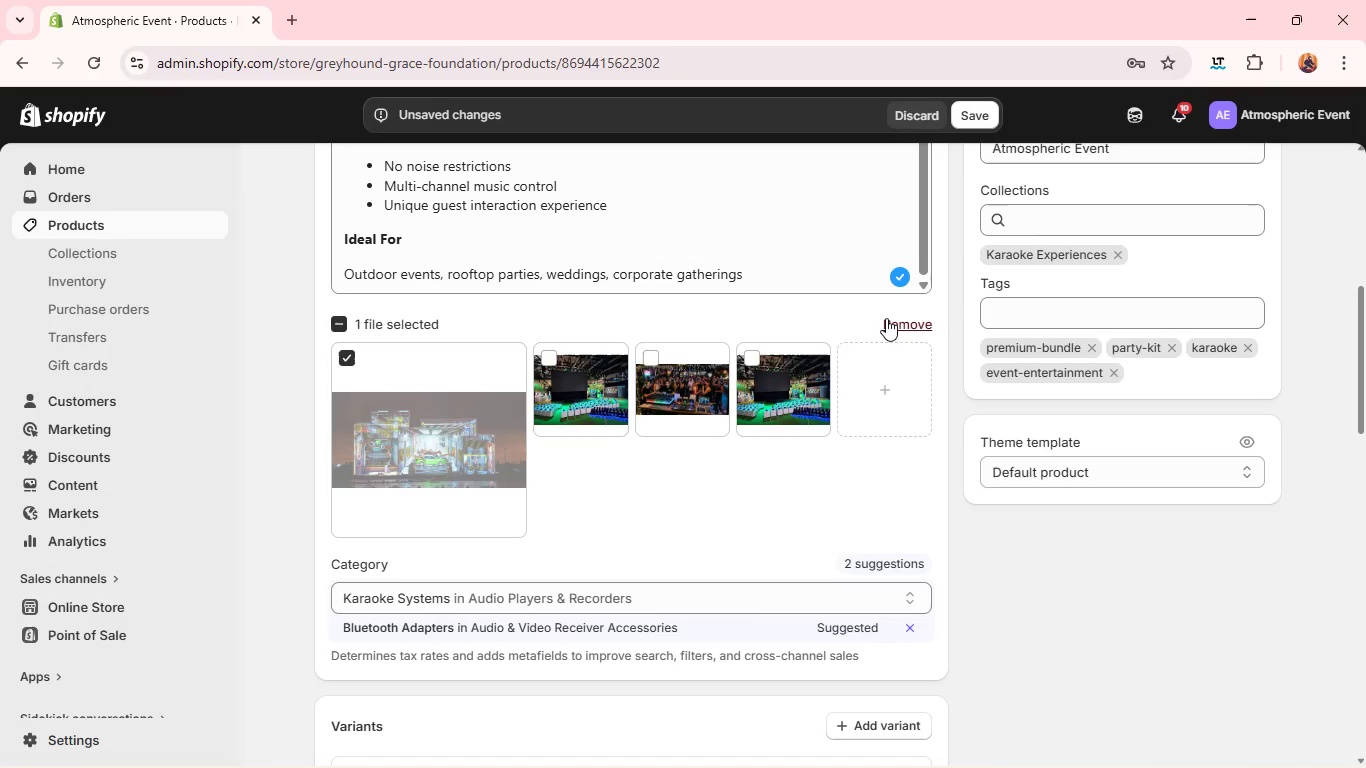 
left_click([890, 320])
 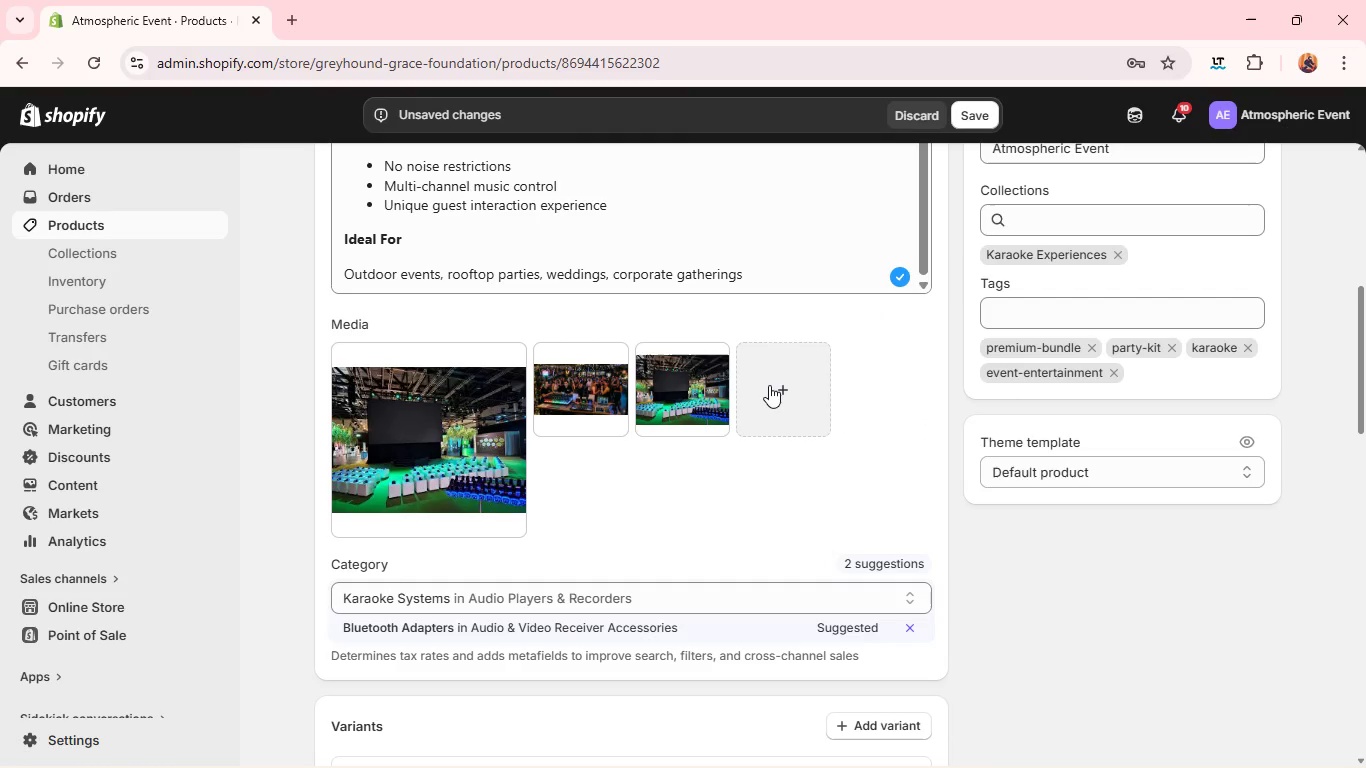 
left_click([769, 385])
 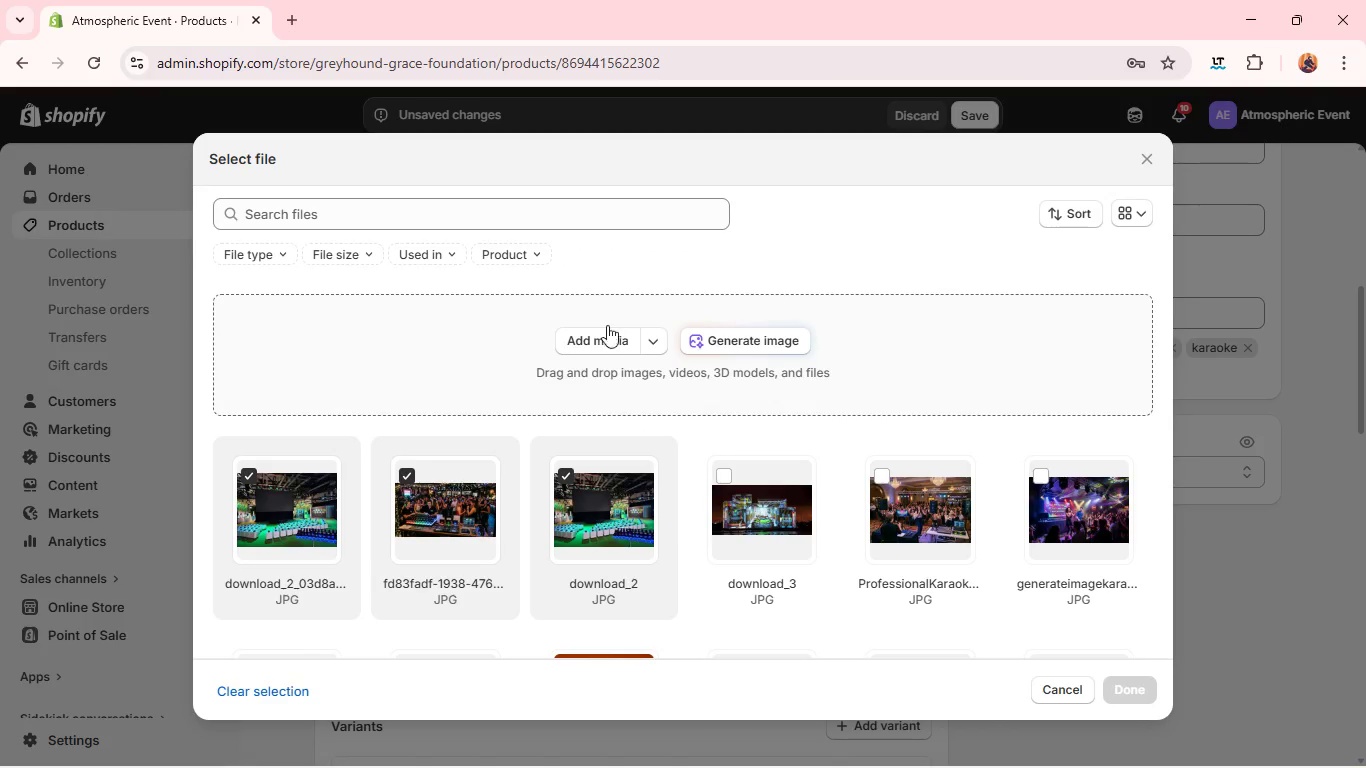 
left_click([609, 334])
 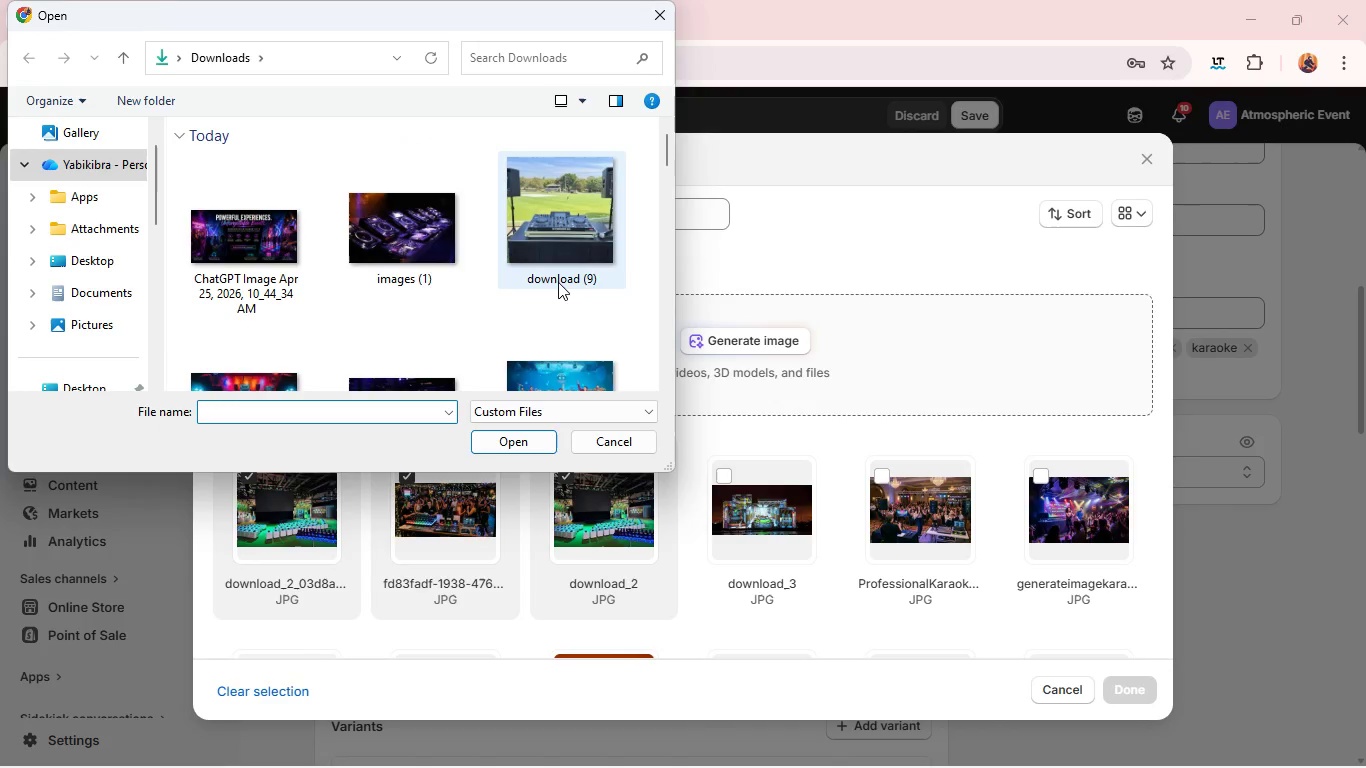 
scroll: coordinate [558, 282], scroll_direction: down, amount: 4.0
 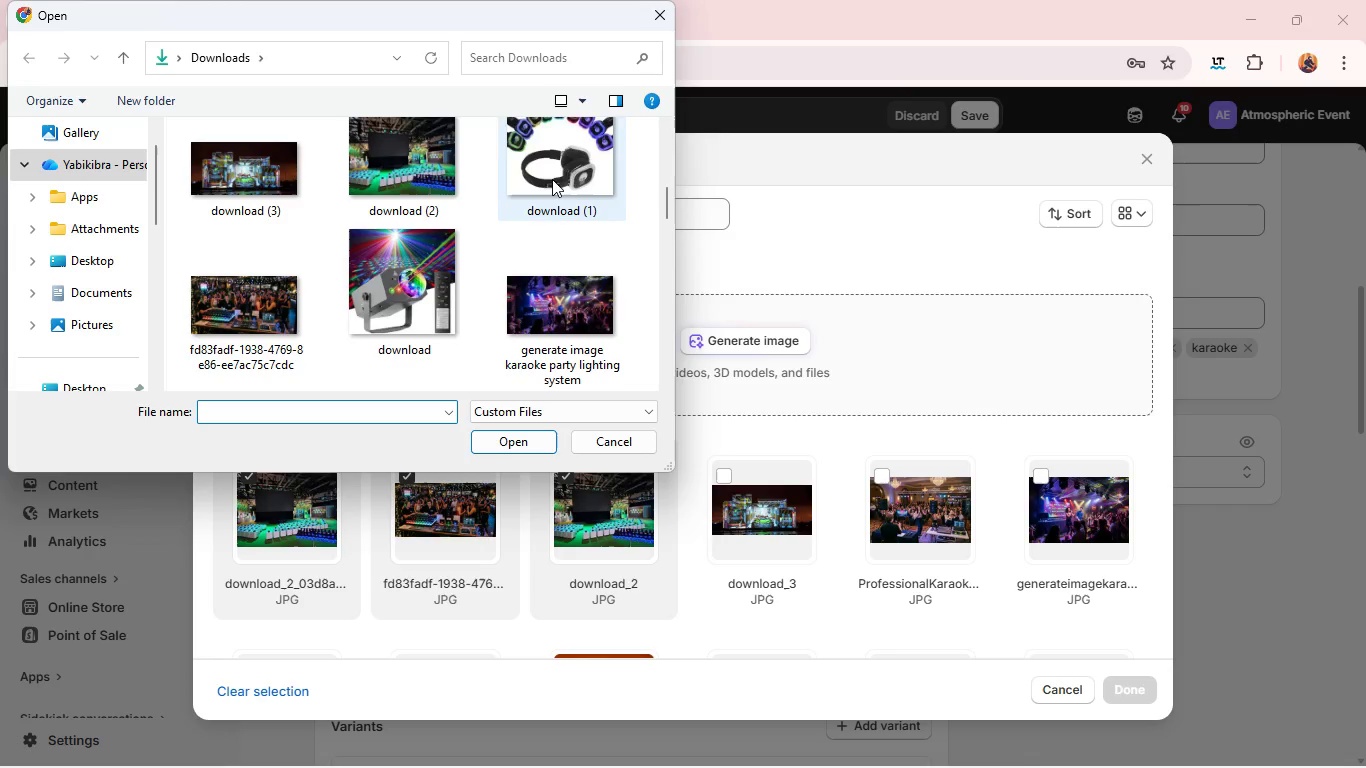 
left_click([558, 169])
 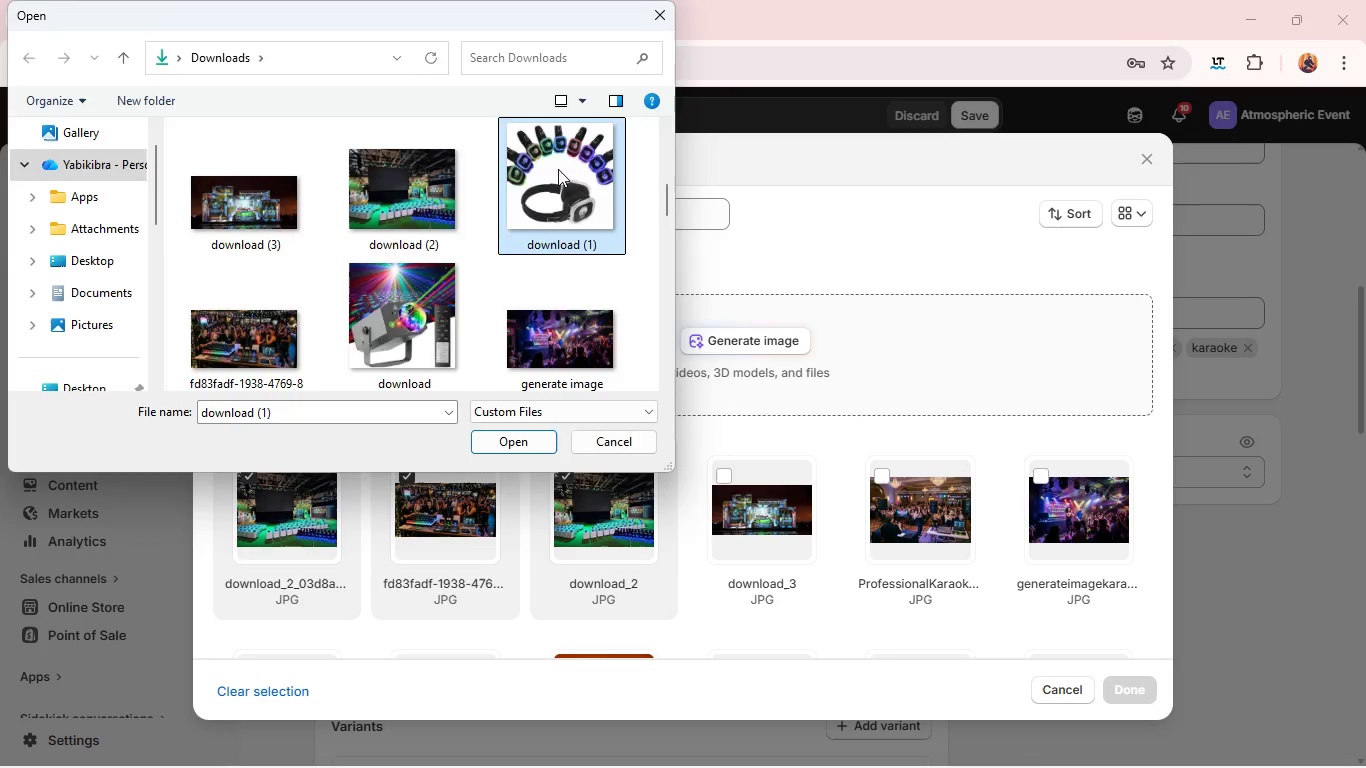 
key(Enter)
 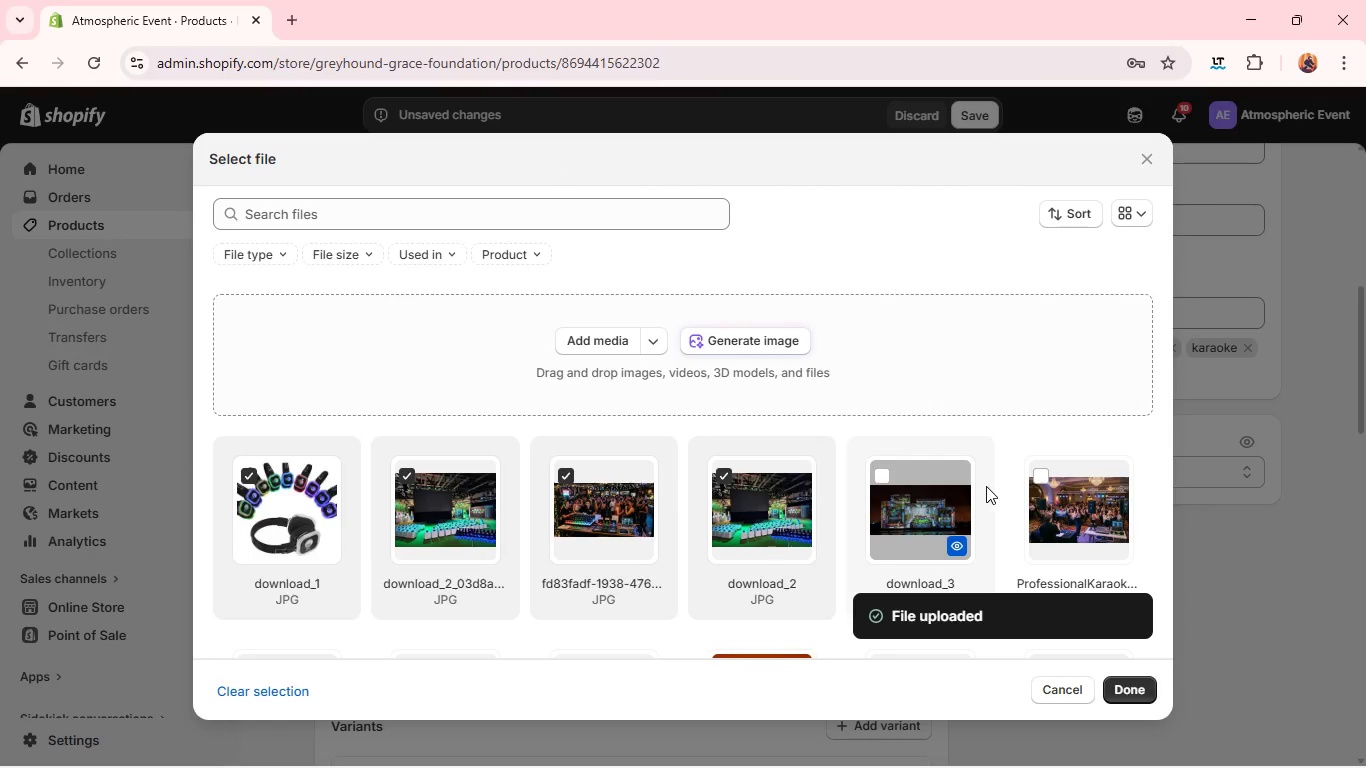 
left_click([1139, 690])
 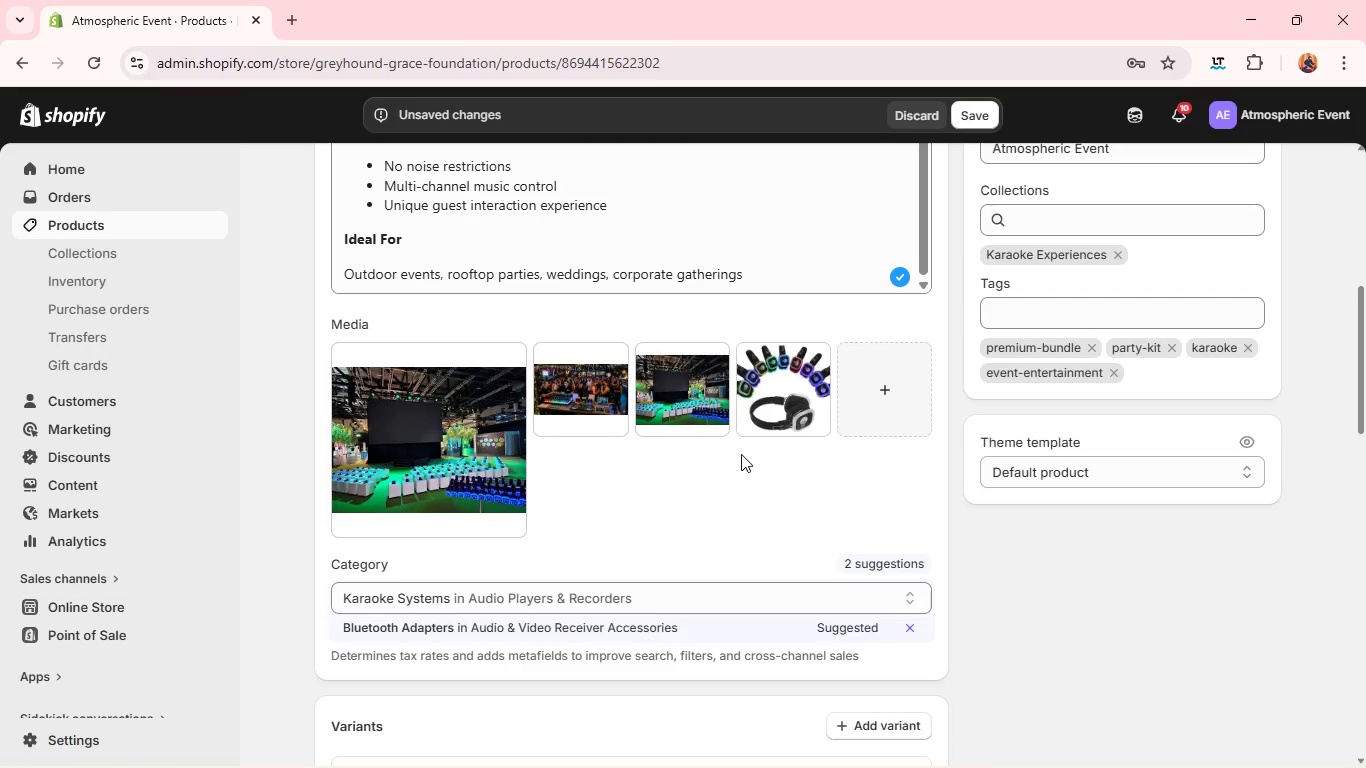 
wait(10.33)
 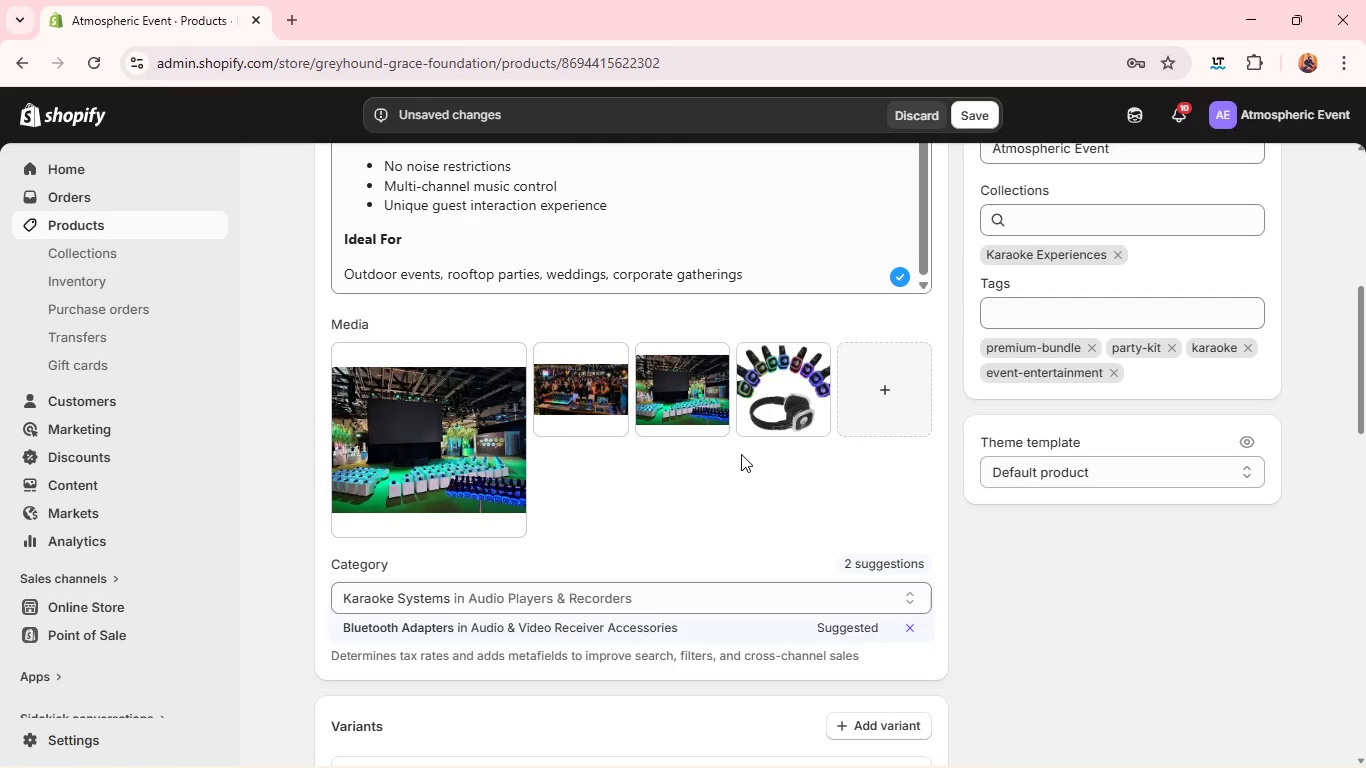 
left_click([649, 359])
 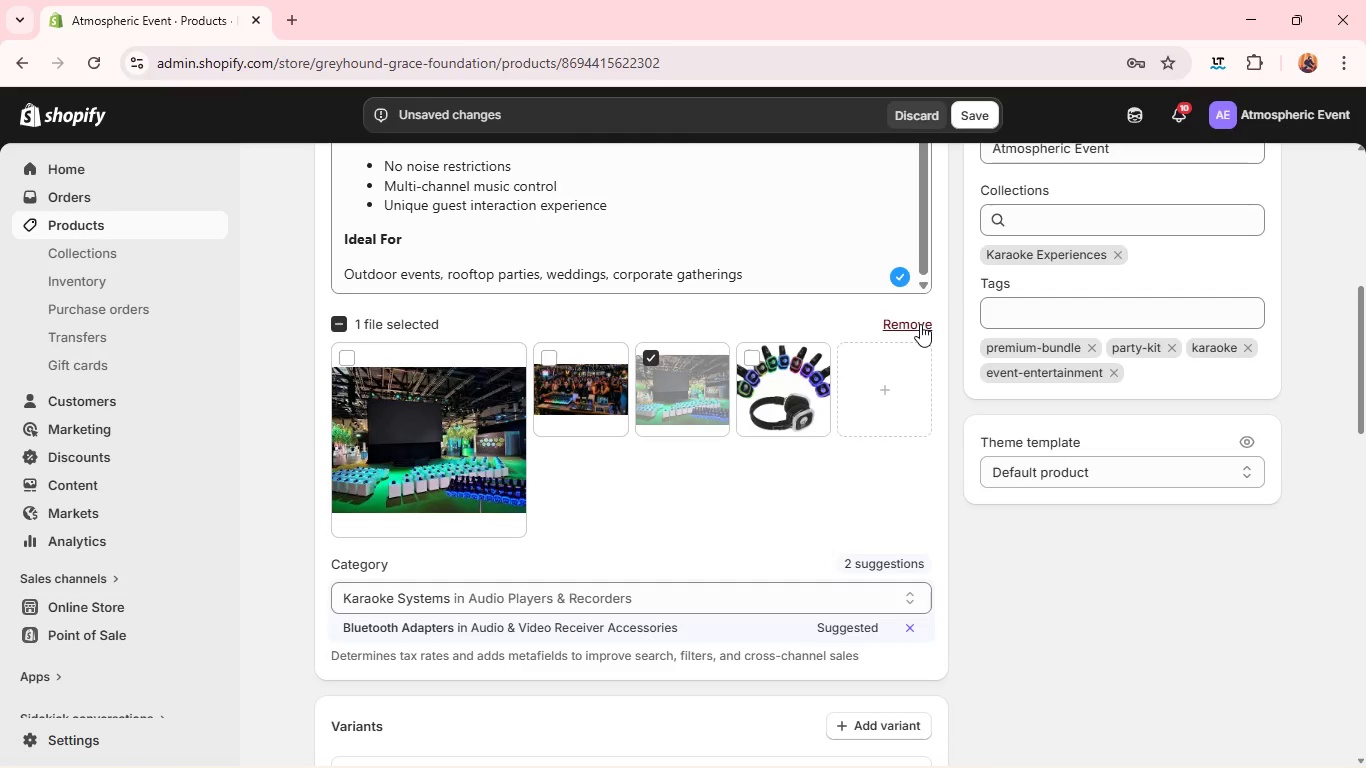 
left_click([920, 324])
 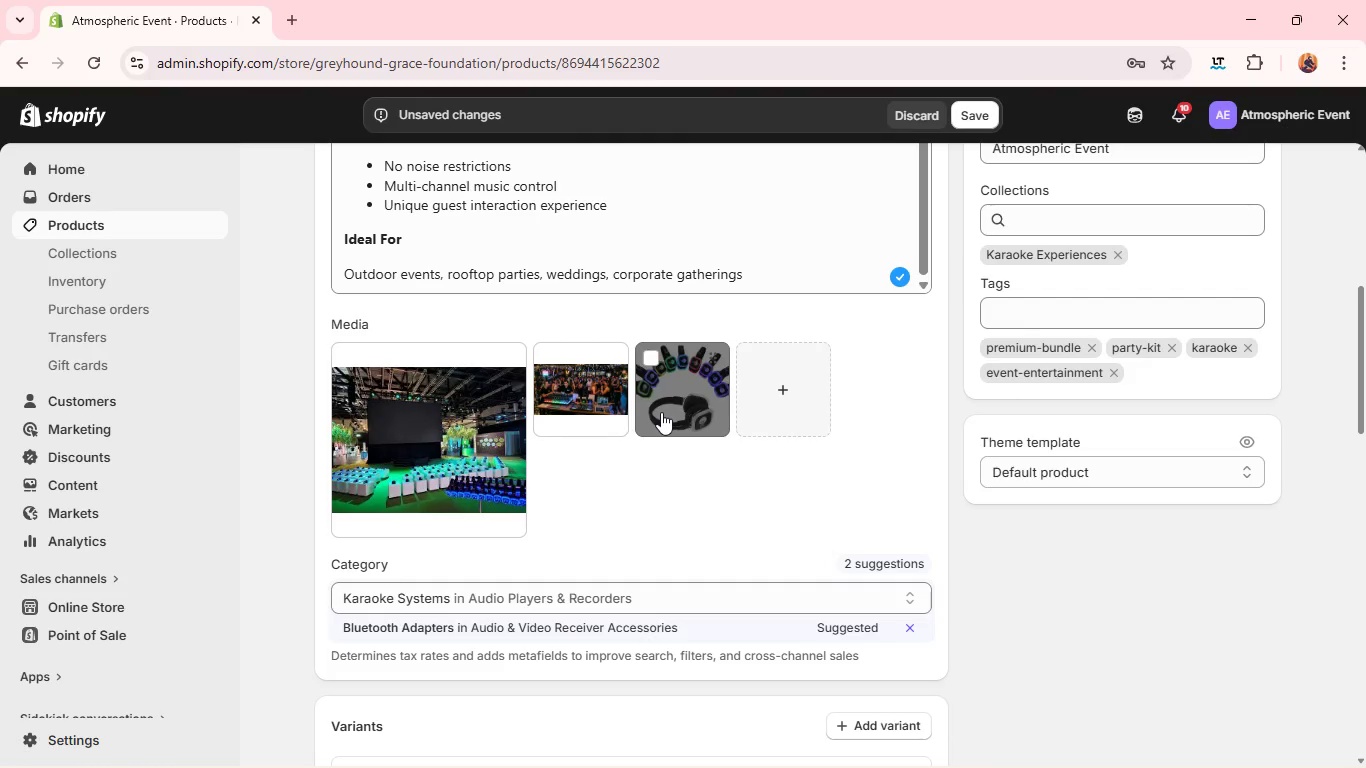 
wait(8.27)
 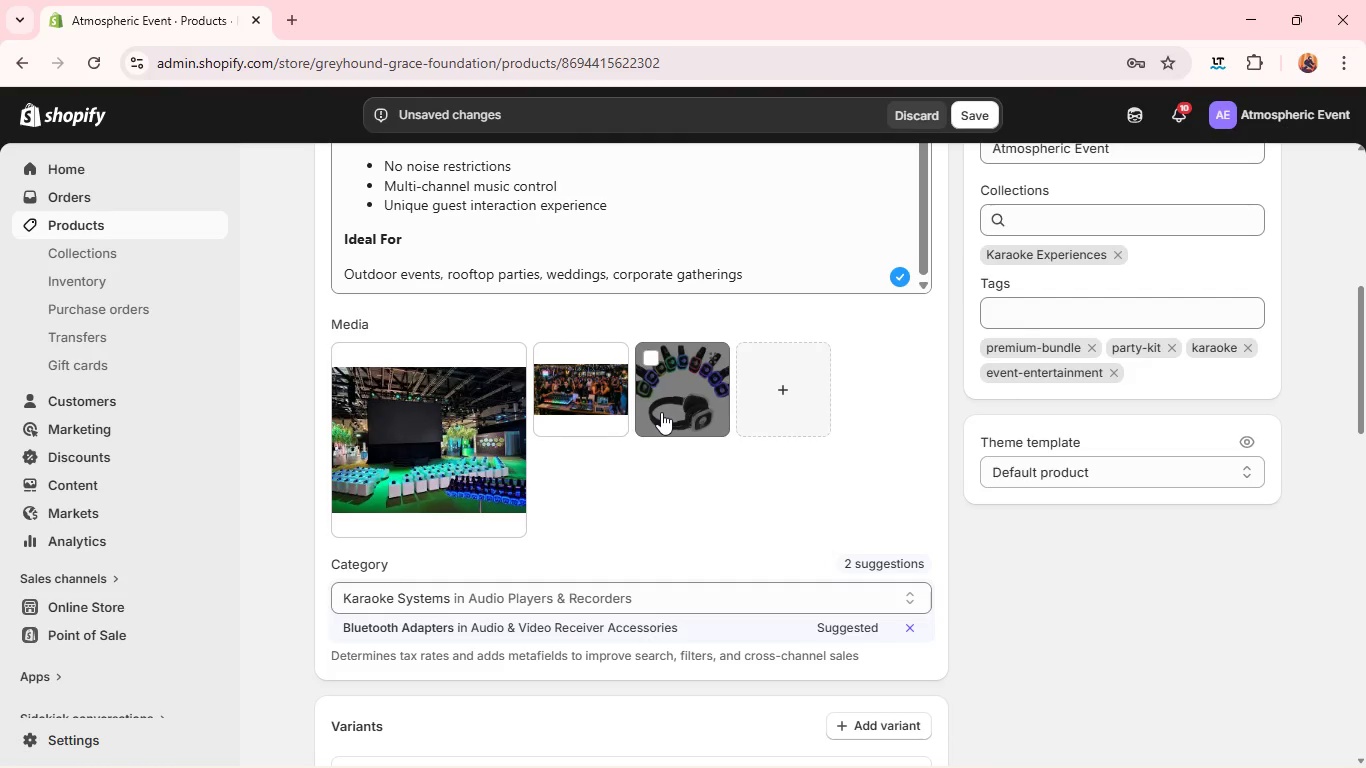 
left_click([422, 482])
 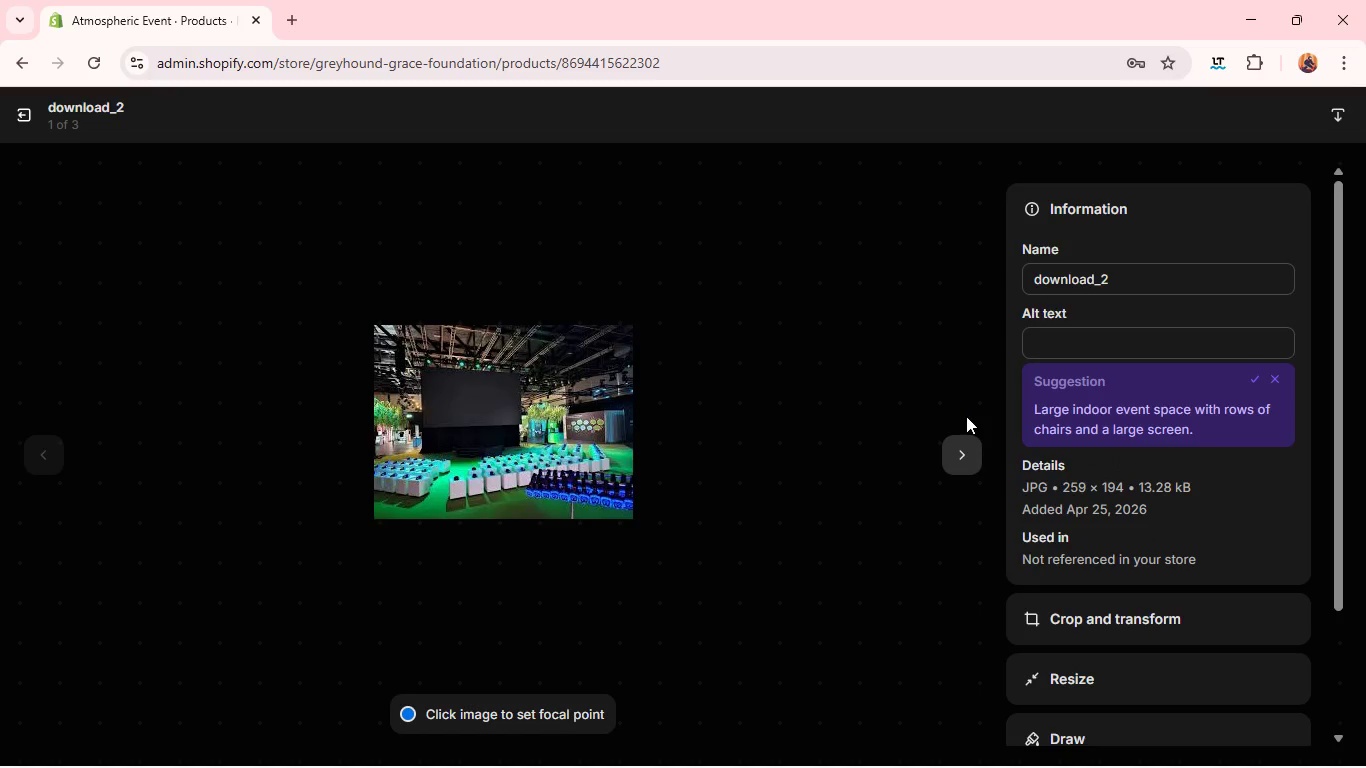 
left_click([1064, 349])
 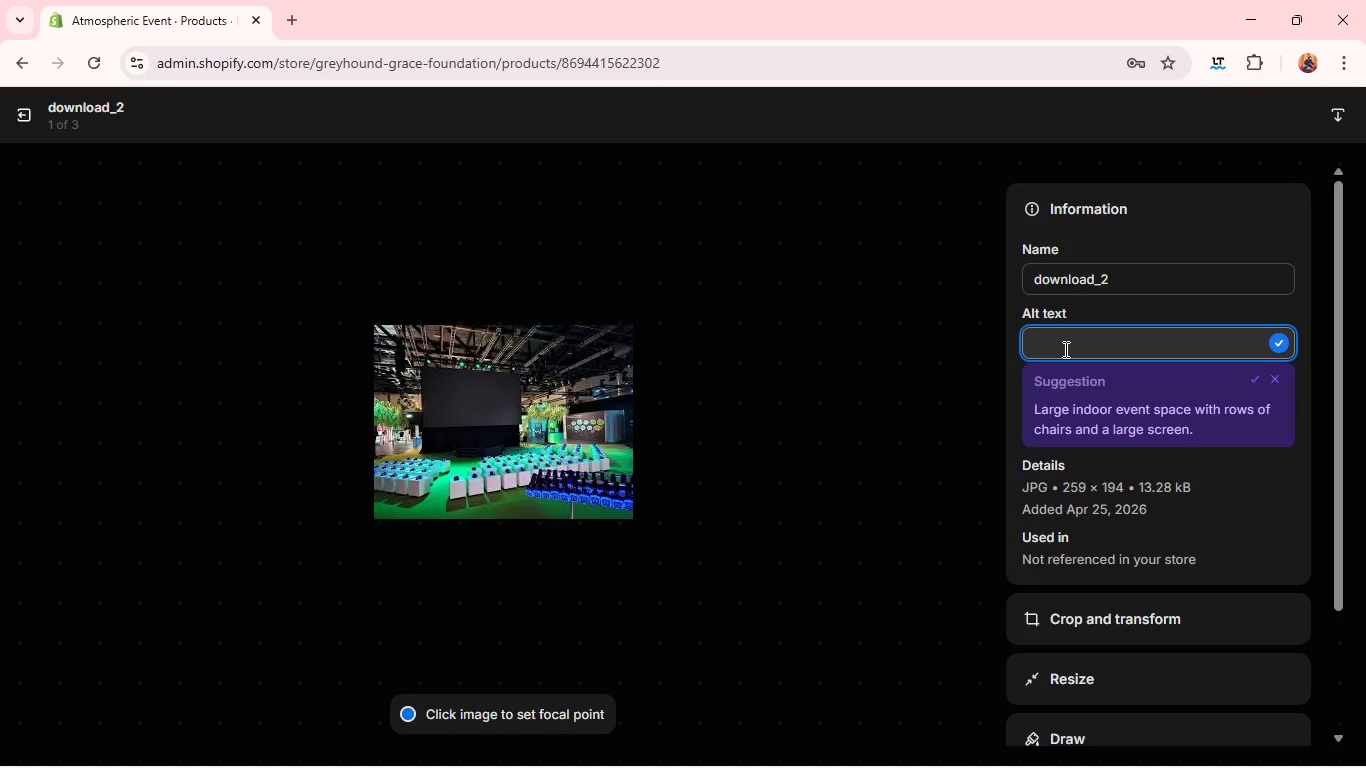 
type(Silent disco headpgones p)
key(Backspace)
key(Backspace)
key(Backspace)
key(Backspace)
key(Backspace)
key(Backspace)
key(Backspace)
type(ones party setup)
 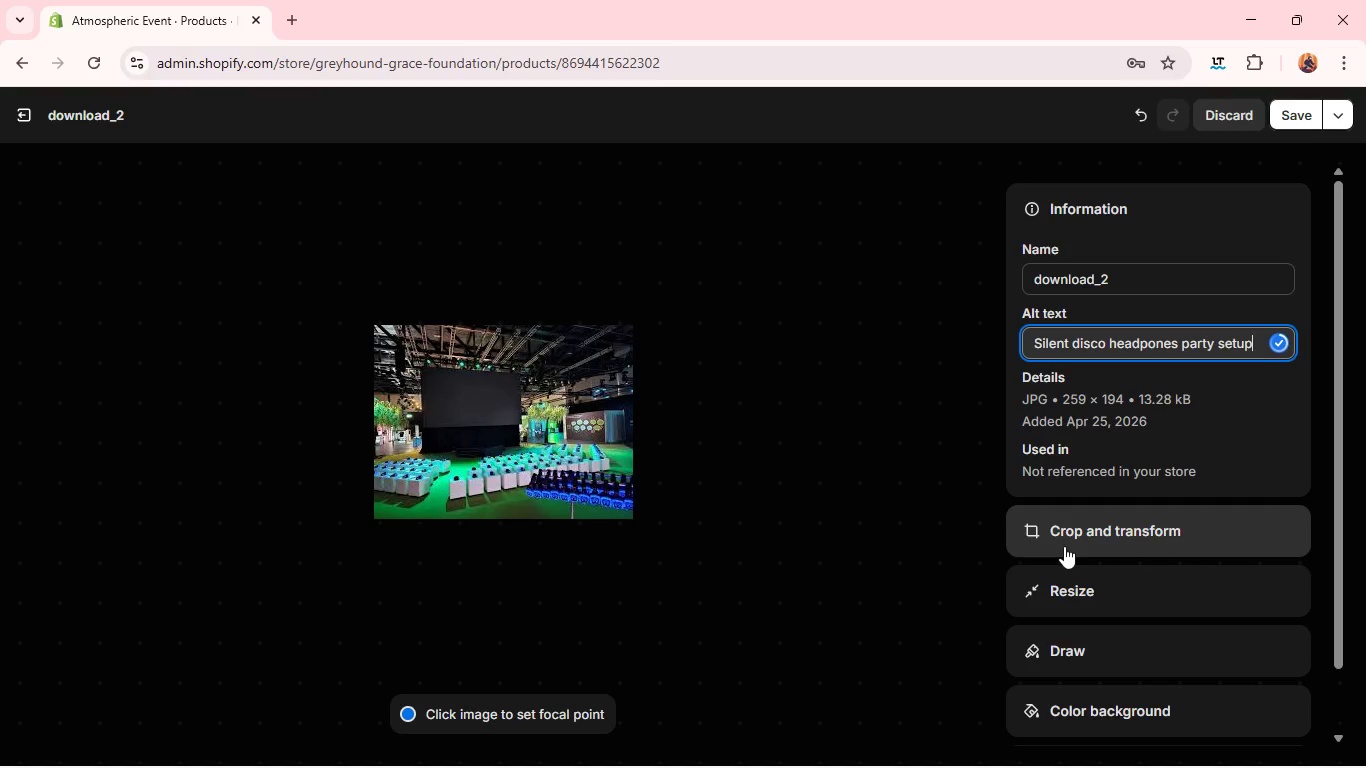 
left_click([1064, 546])
 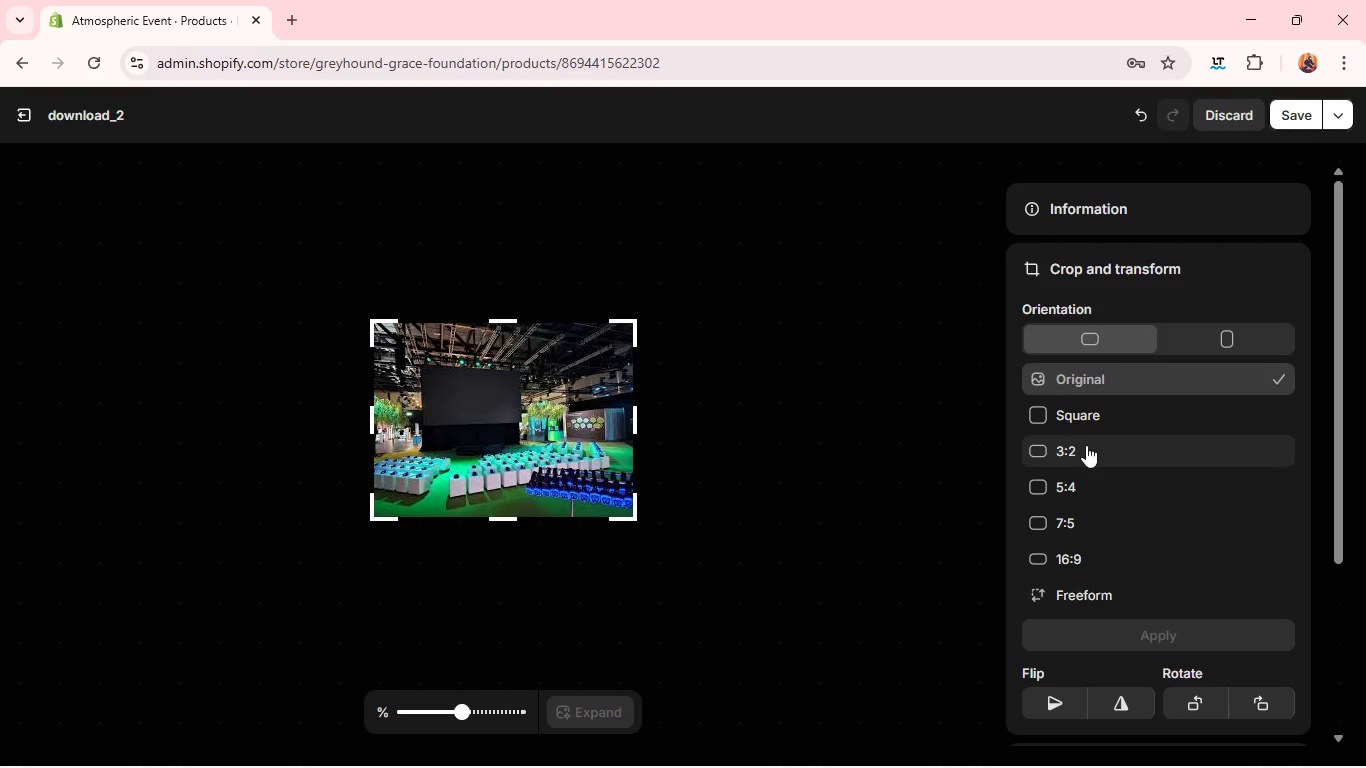 
left_click([1085, 448])
 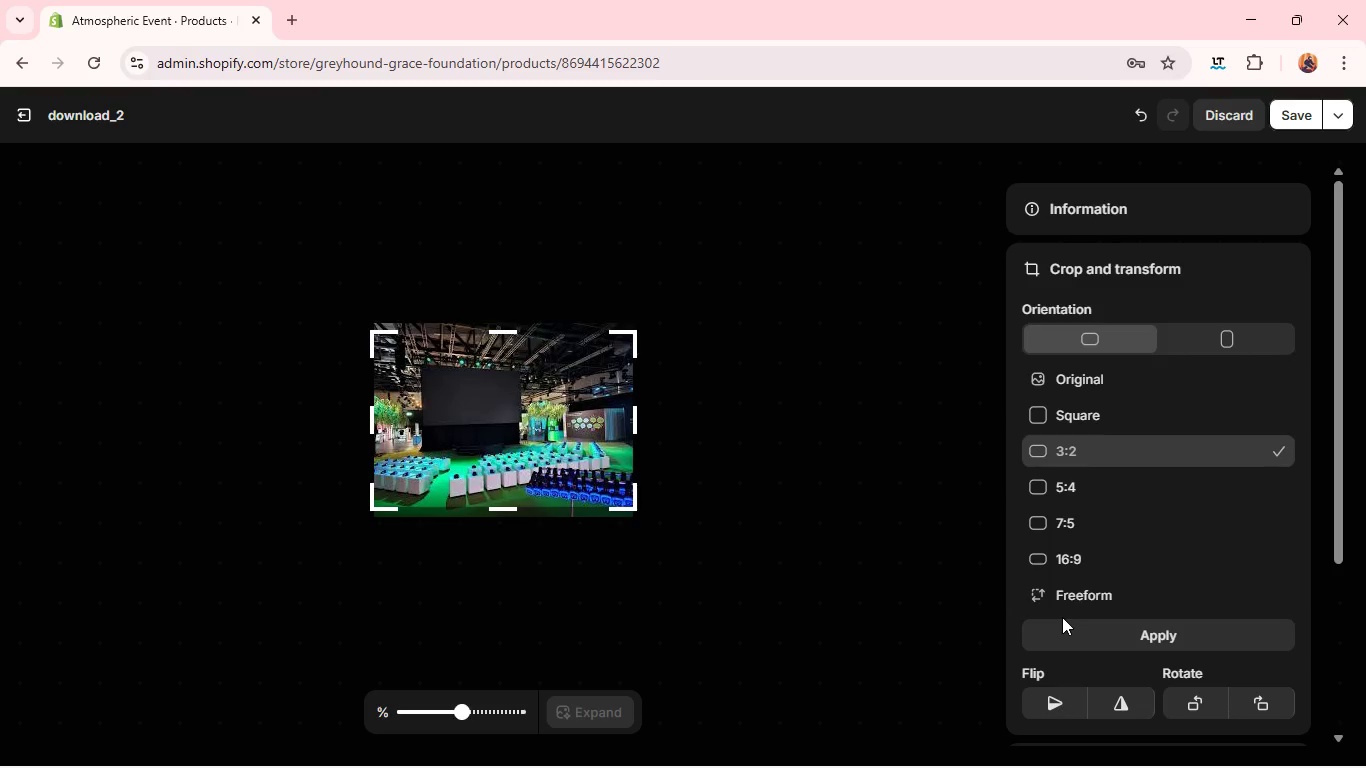 
left_click_drag(start_coordinate=[1062, 617], to_coordinate=[1059, 646])
 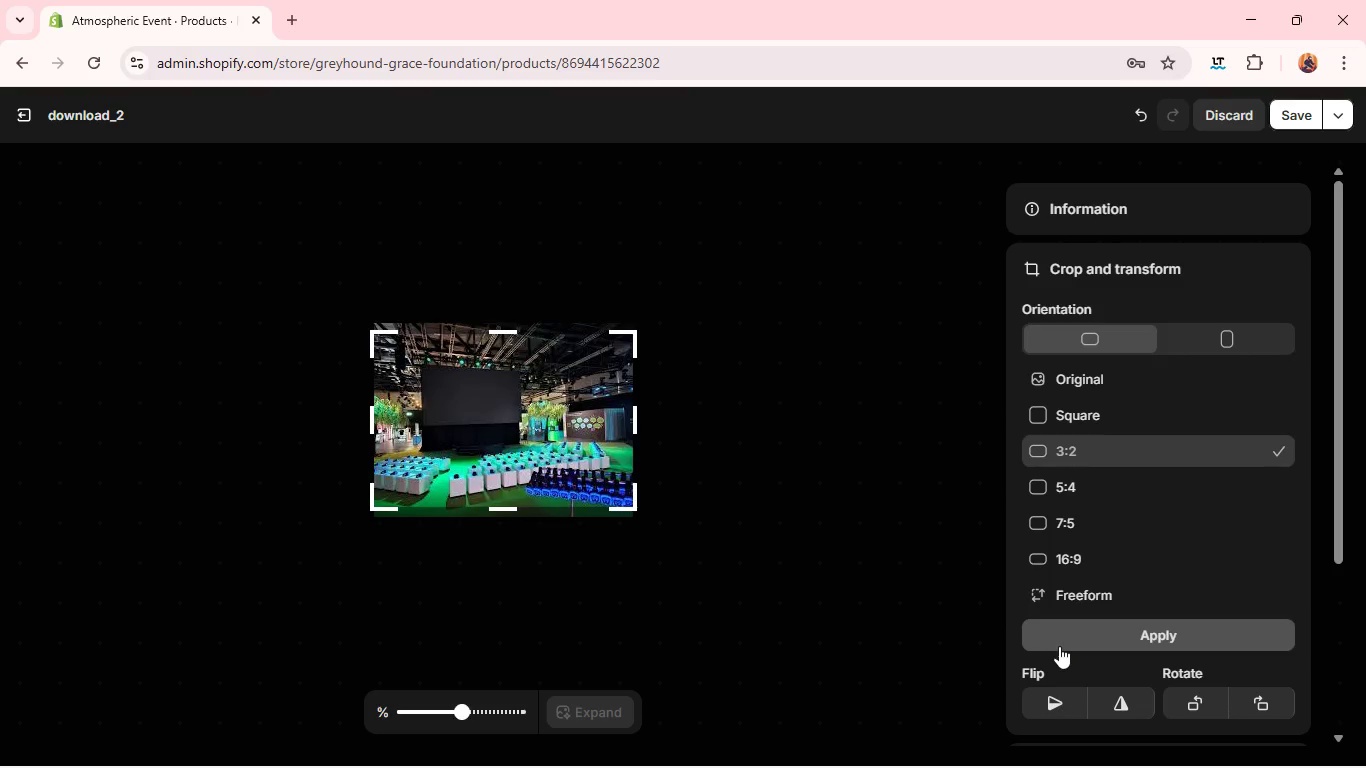 
left_click([1059, 646])
 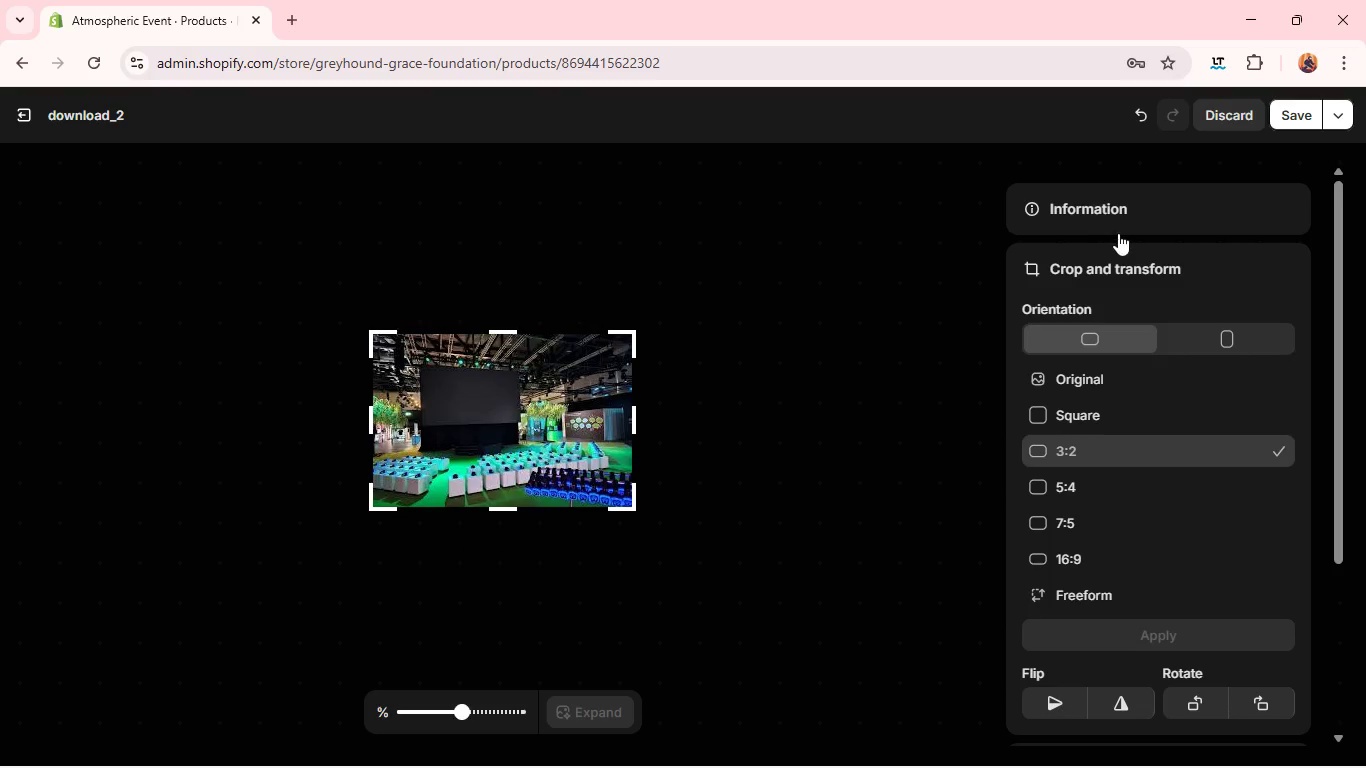 
left_click([1121, 232])
 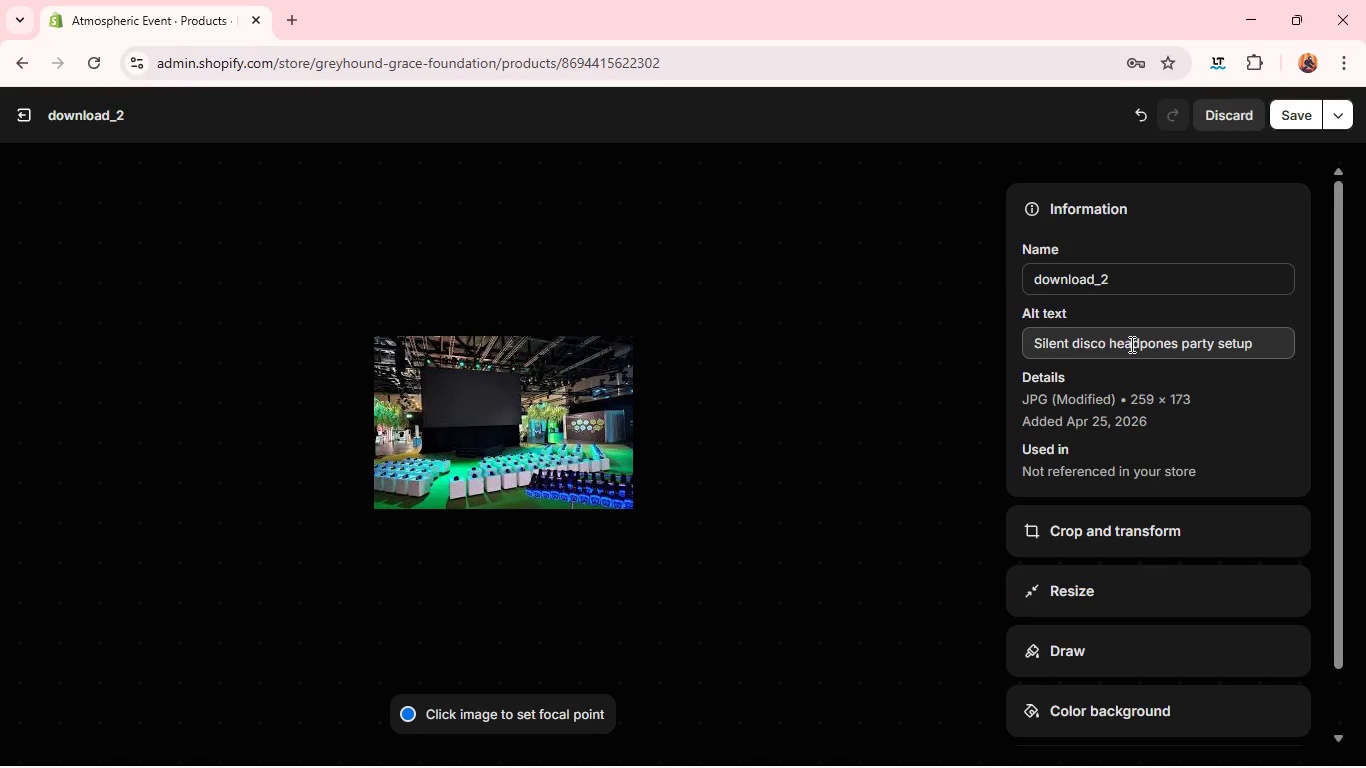 
left_click([1130, 344])
 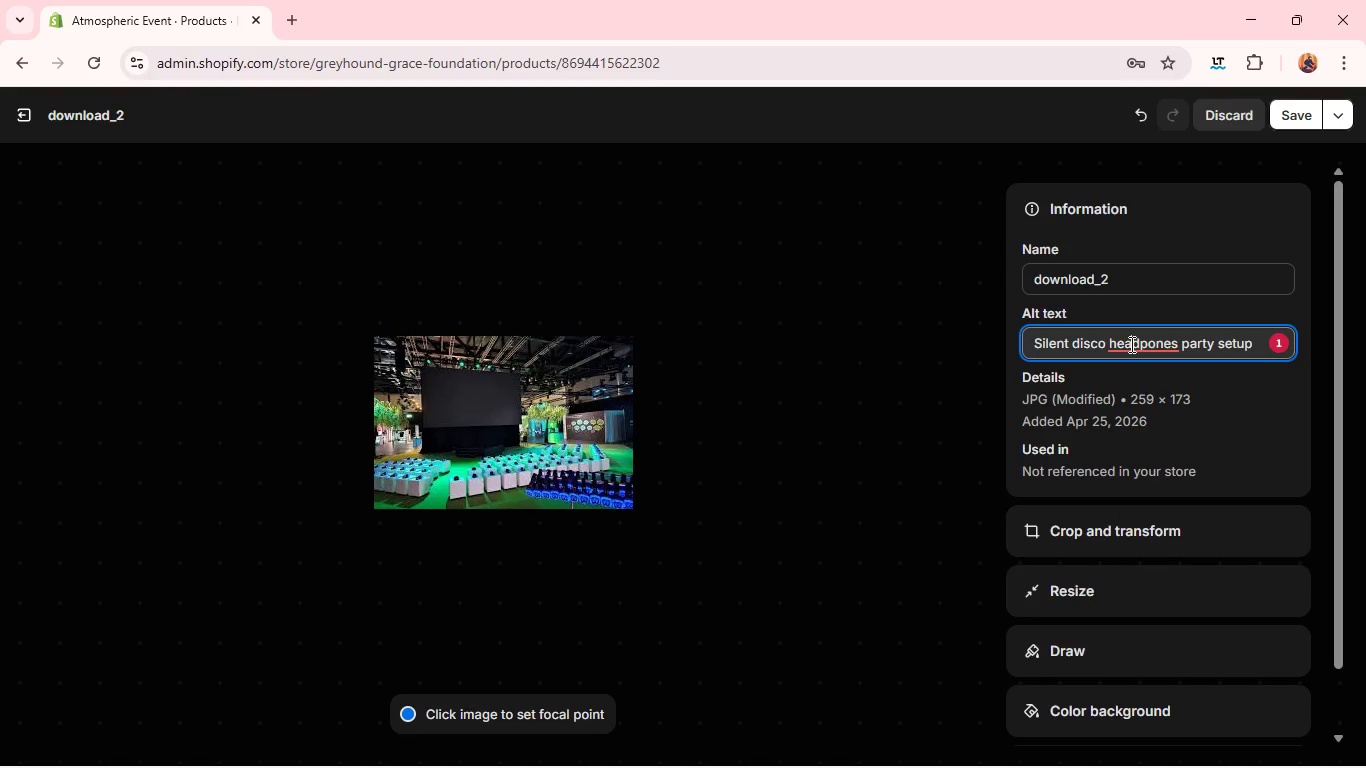 
left_click([1130, 344])
 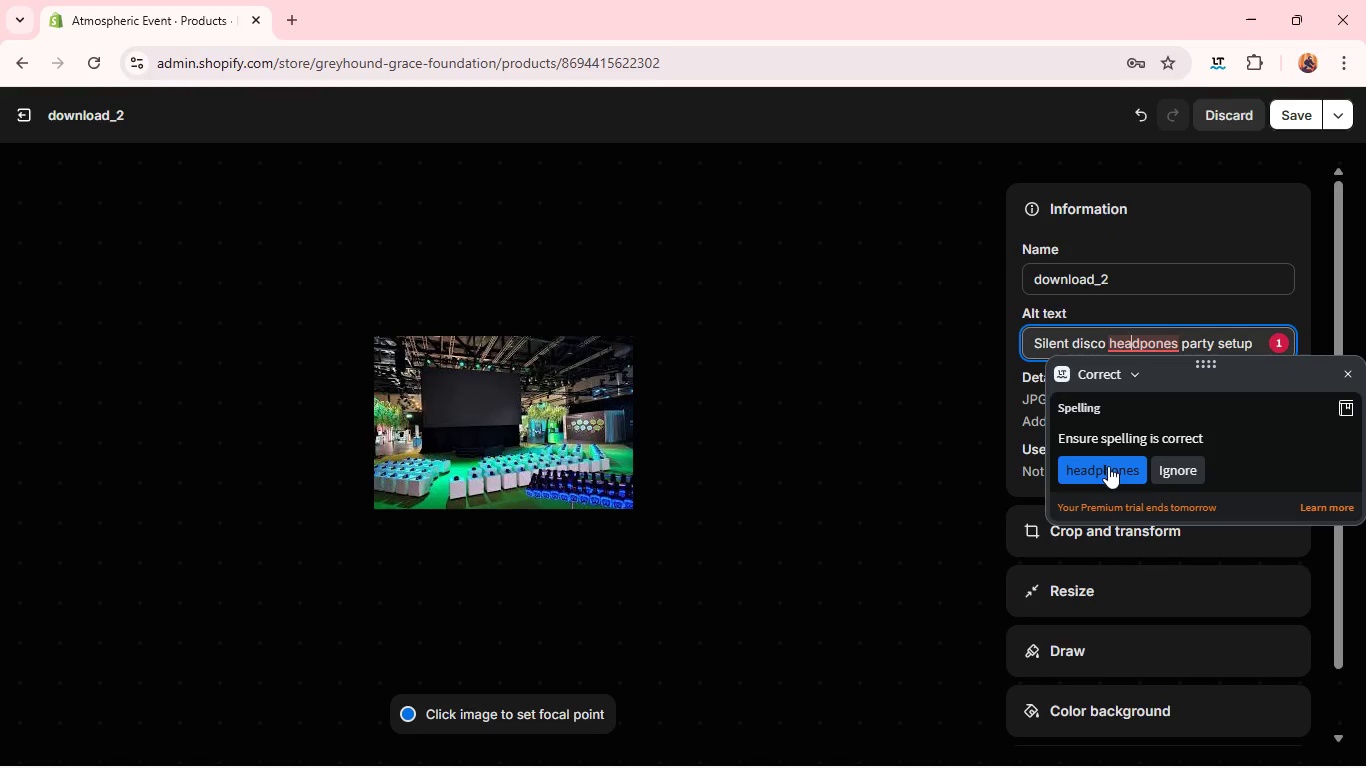 
left_click([1108, 466])
 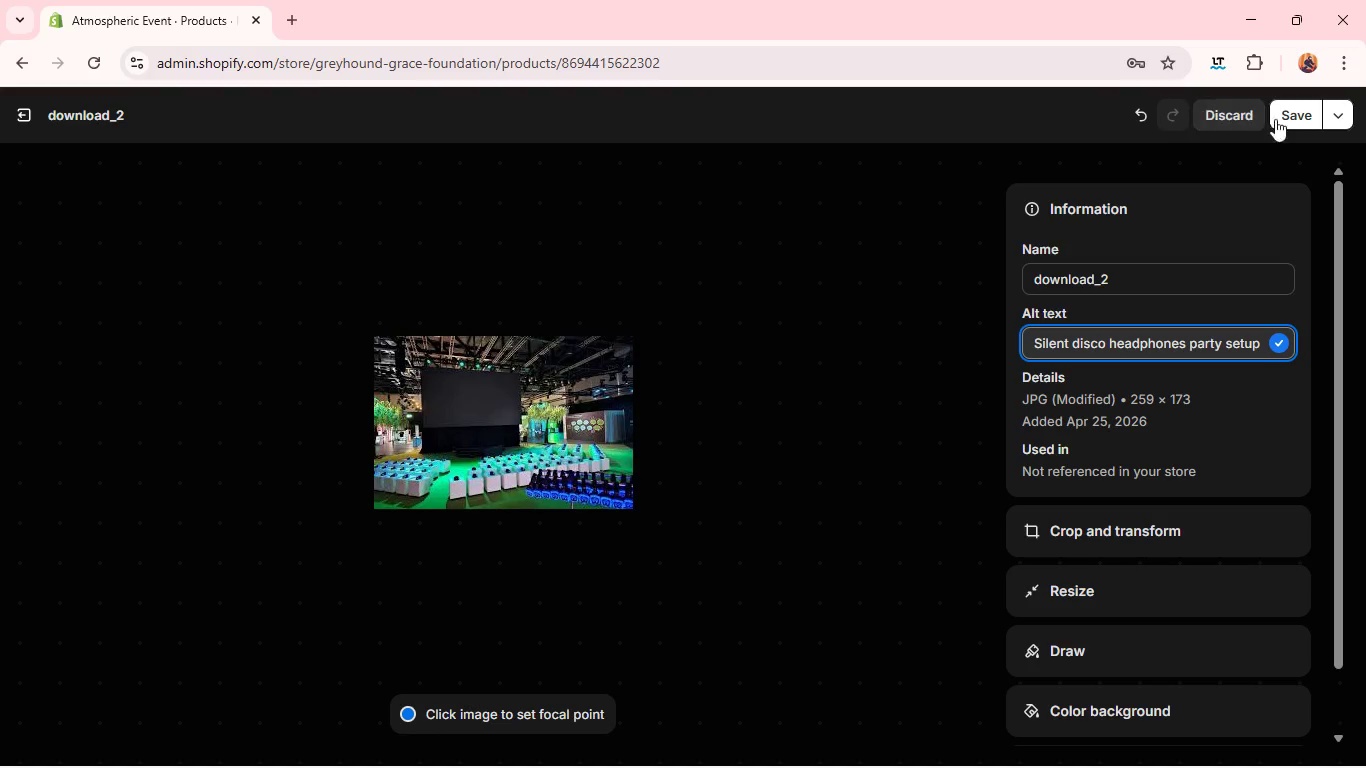 
left_click([1291, 118])
 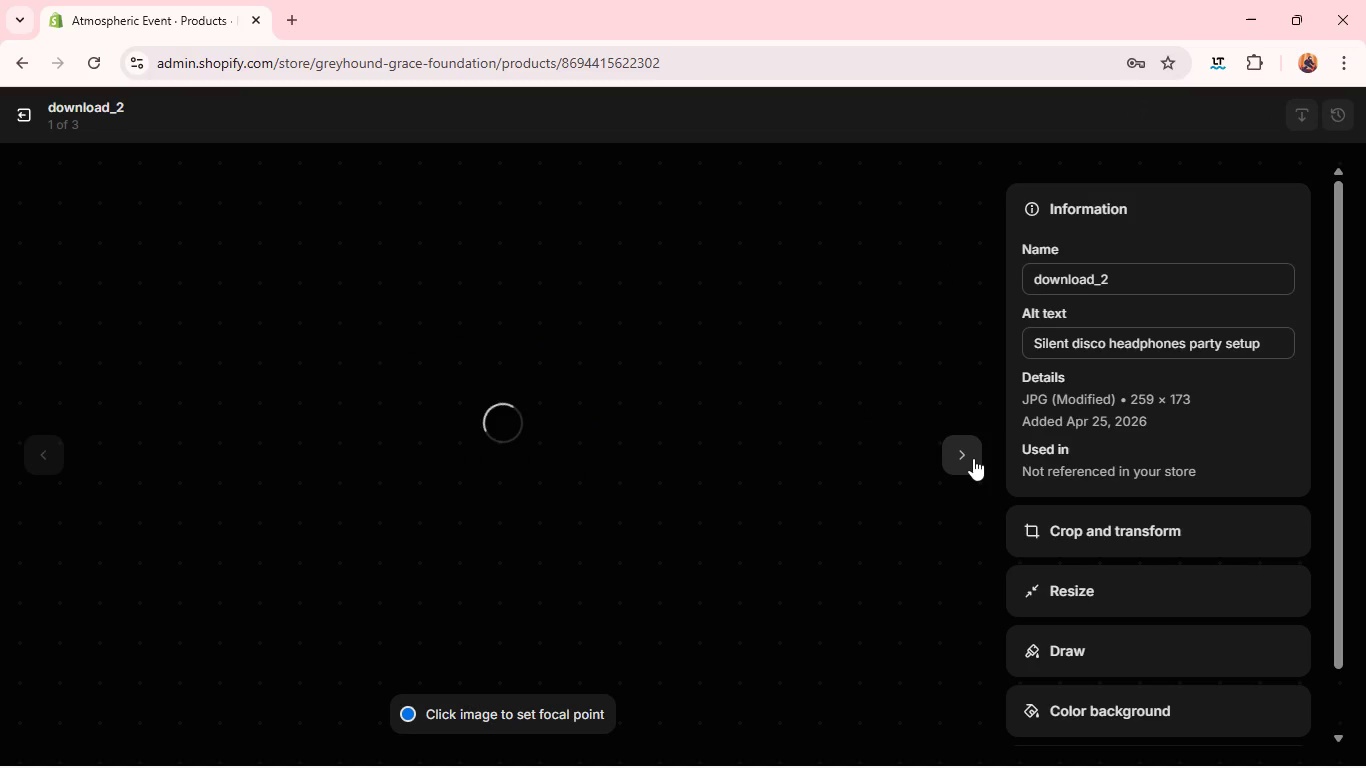 
wait(11.06)
 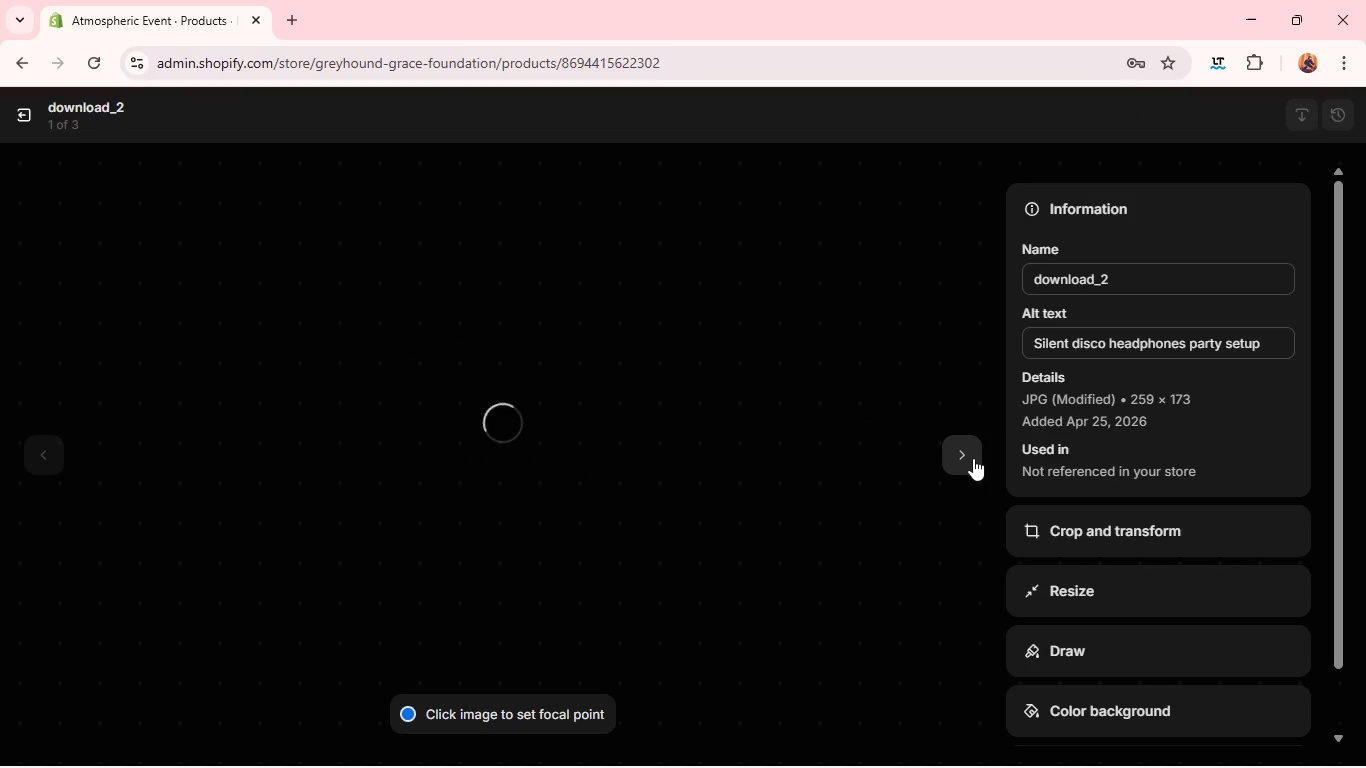 
left_click([973, 458])
 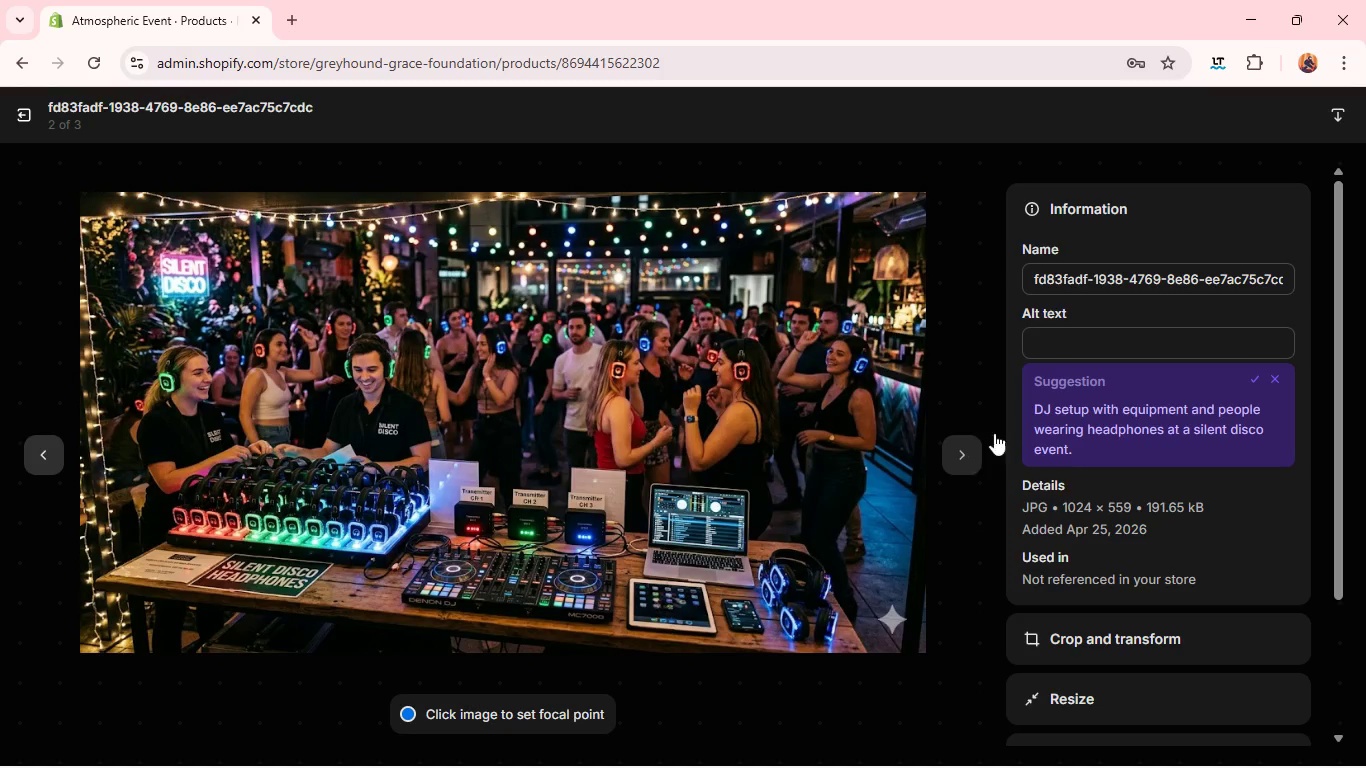 
left_click([1054, 358])
 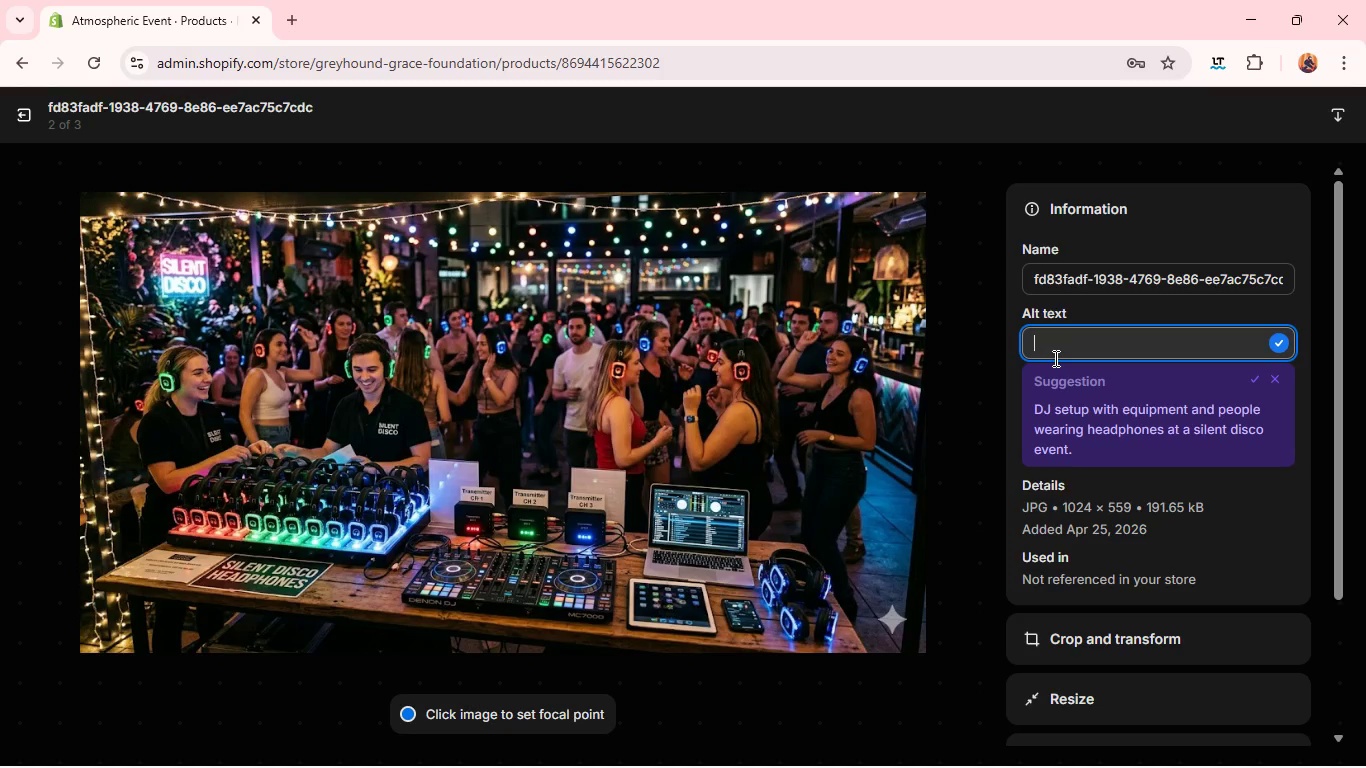 
type(Wireless silent disco event)
 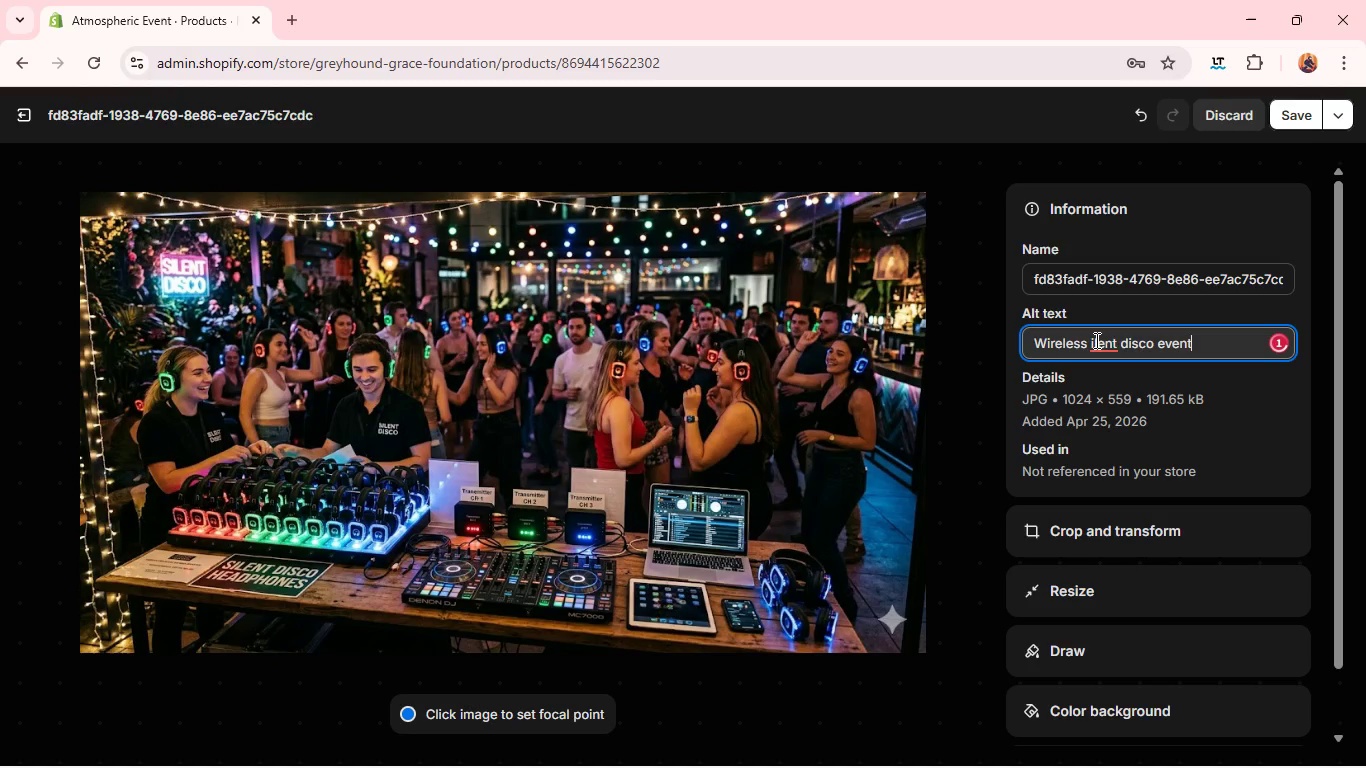 
left_click([1095, 340])
 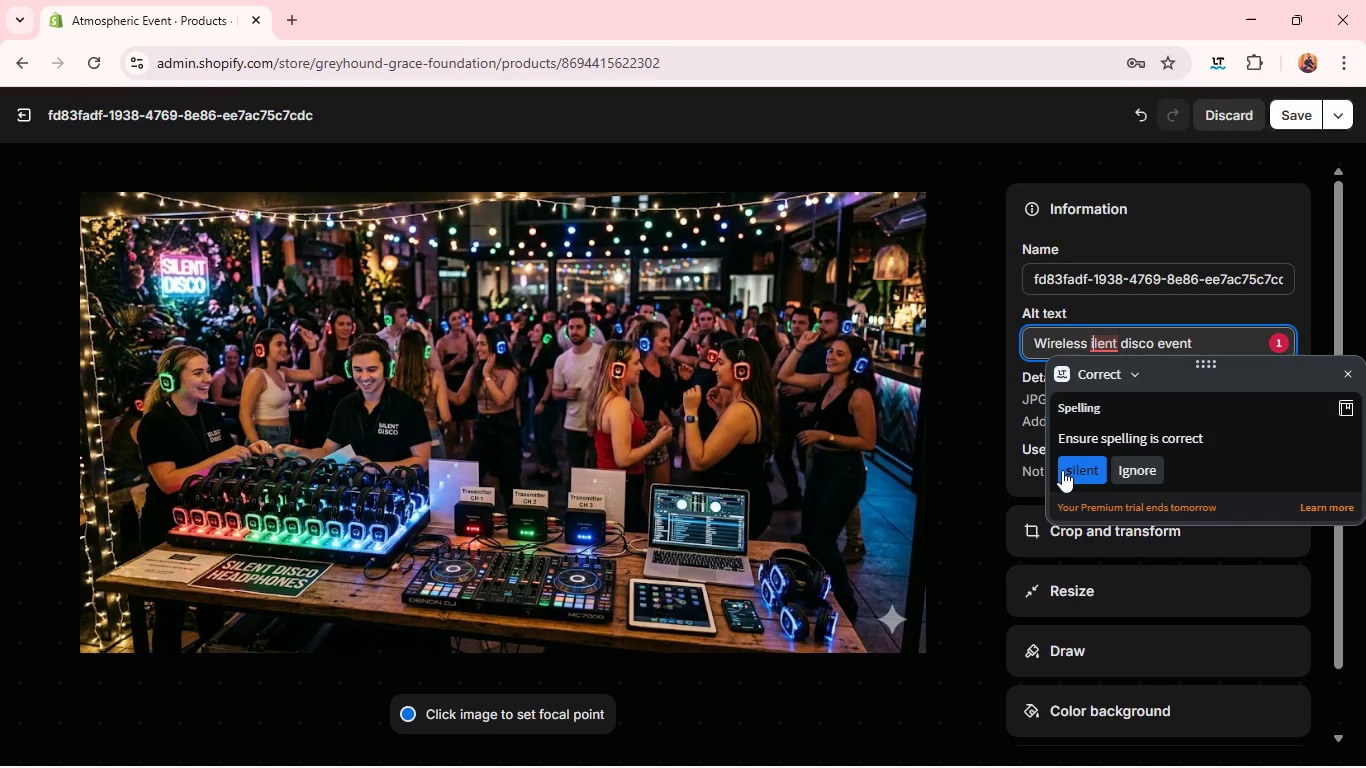 
left_click([1062, 470])
 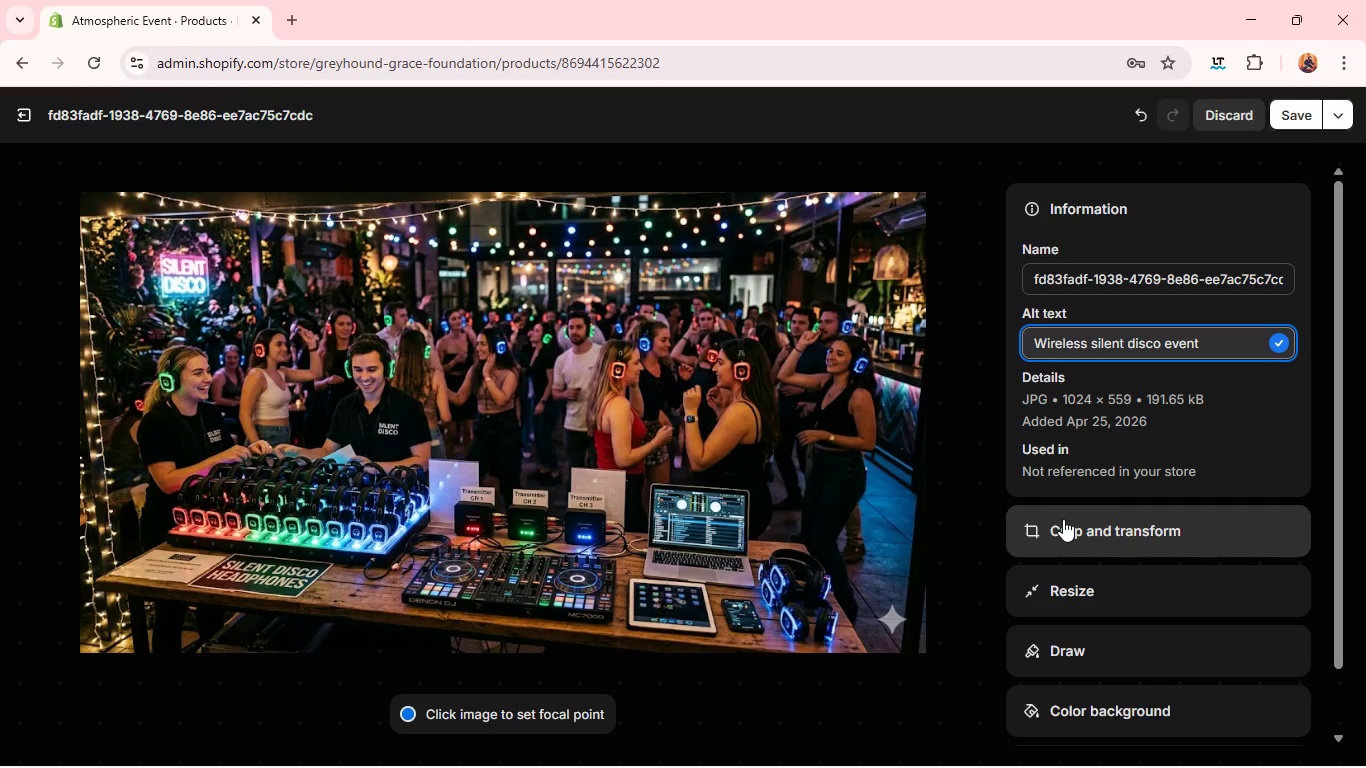 
left_click([1063, 519])
 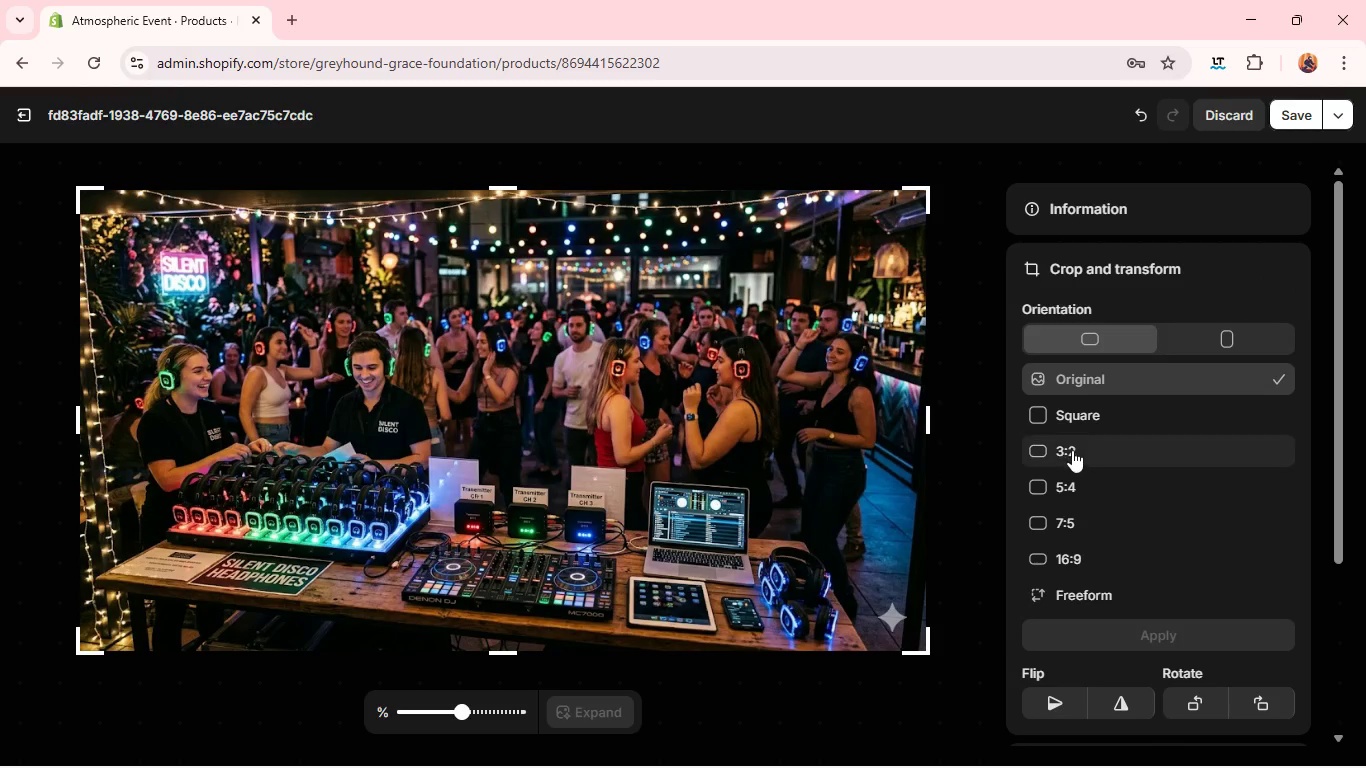 
left_click([1071, 451])
 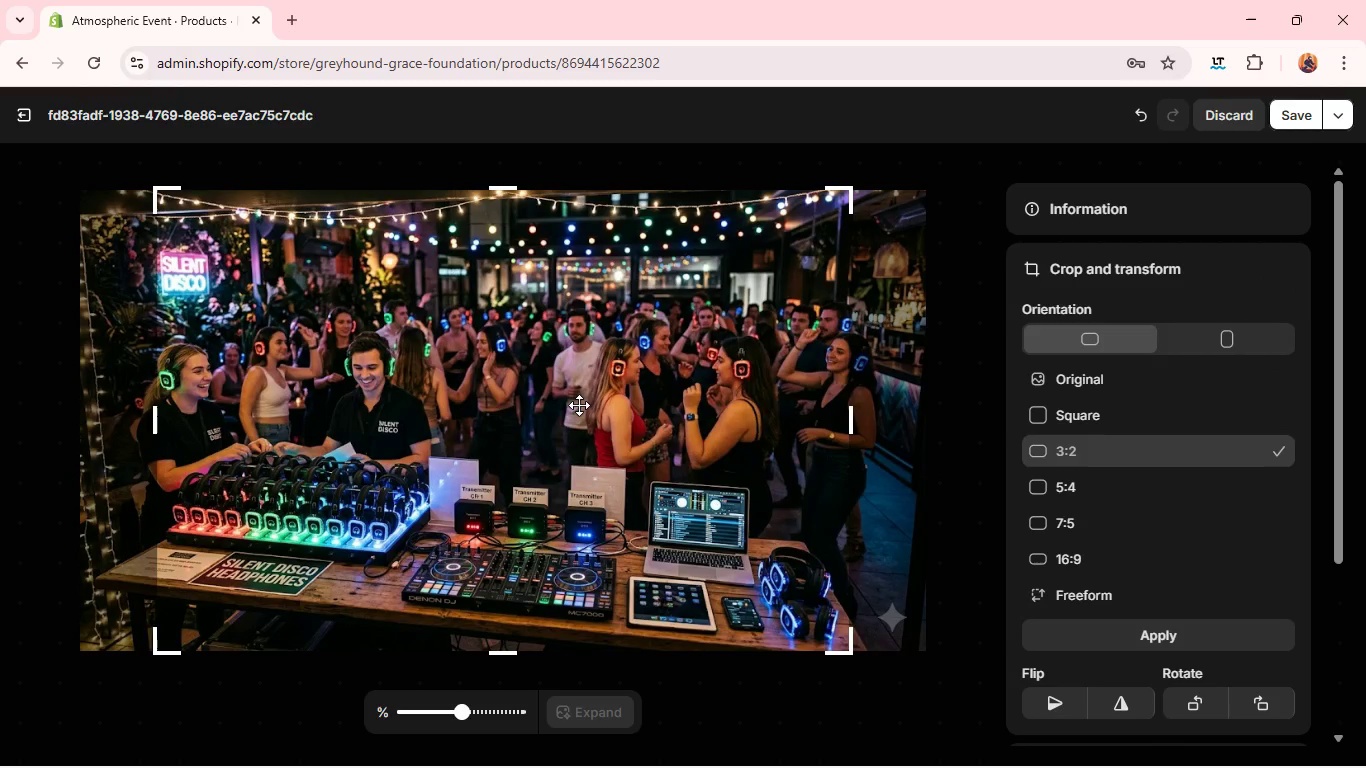 
wait(7.59)
 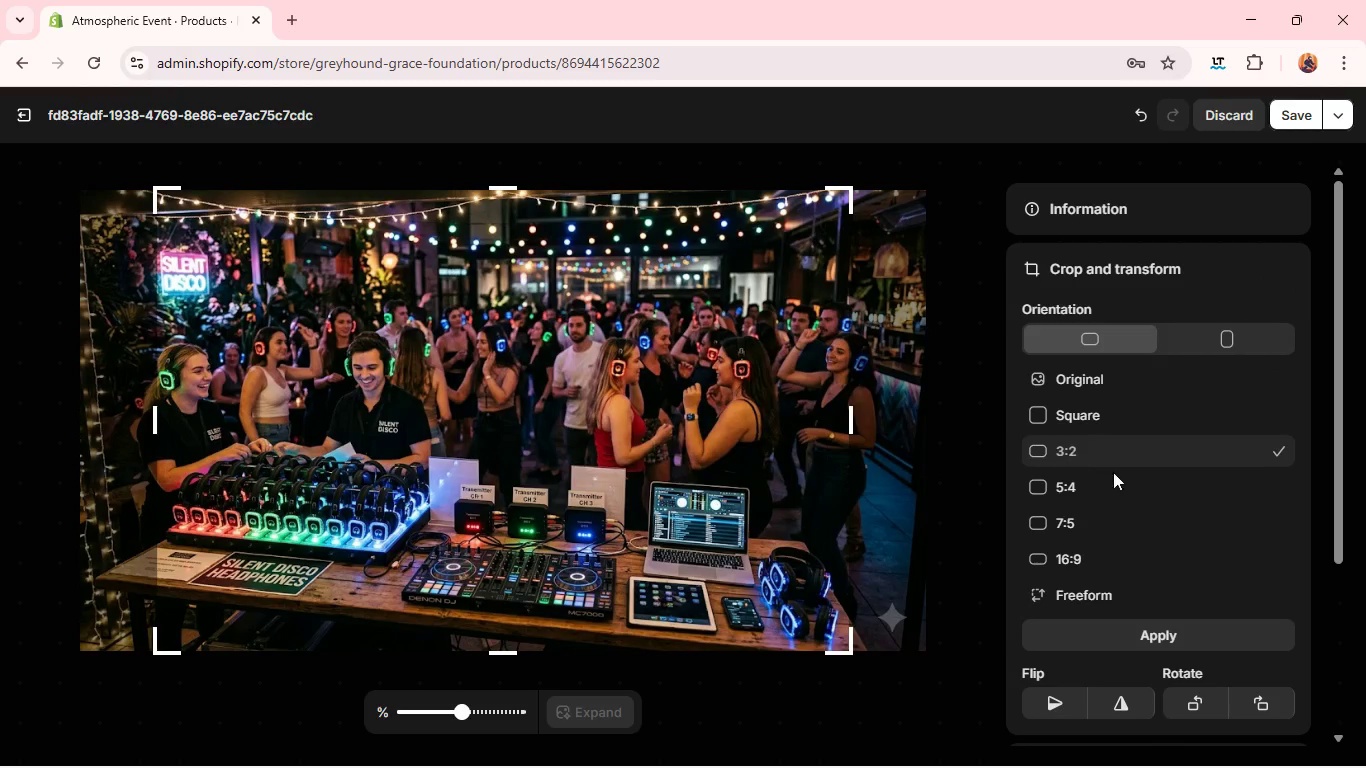 
left_click_drag(start_coordinate=[580, 404], to_coordinate=[641, 416])
 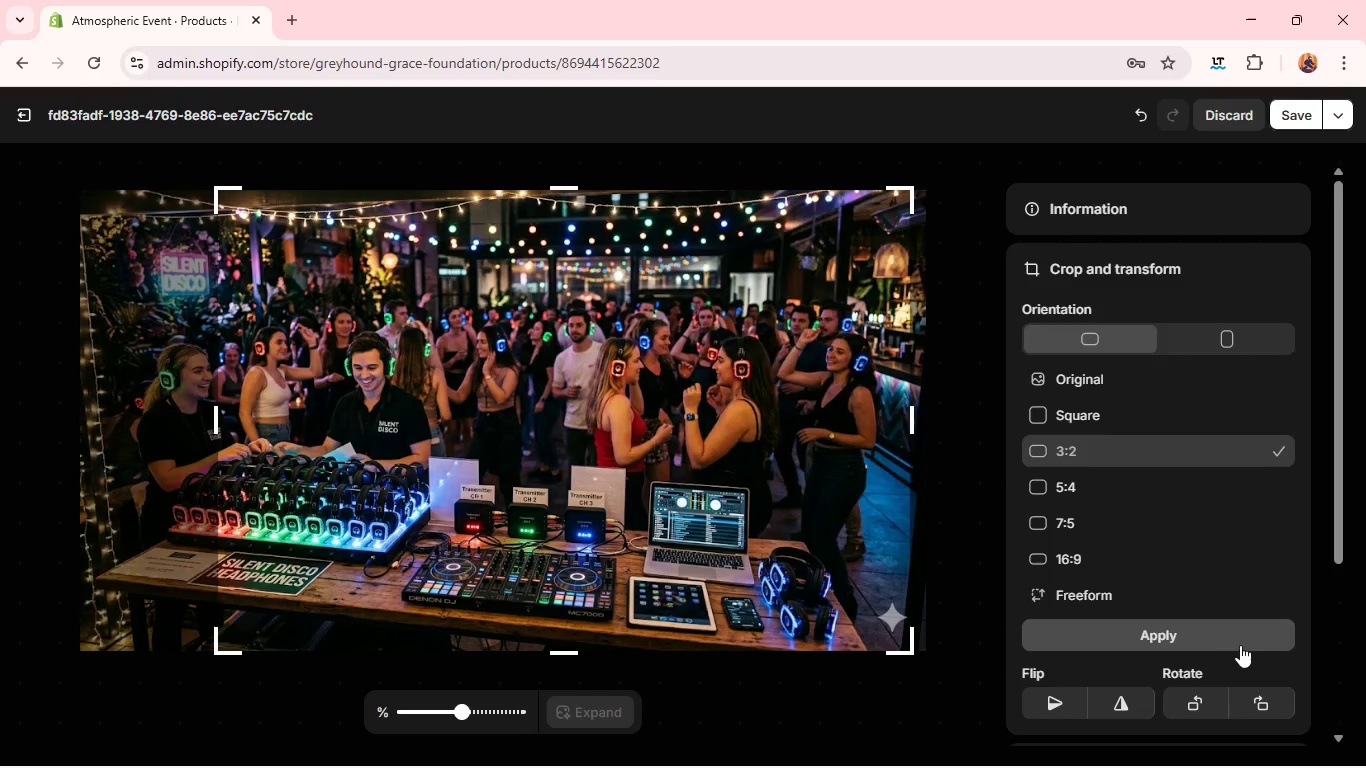 
left_click([1242, 631])
 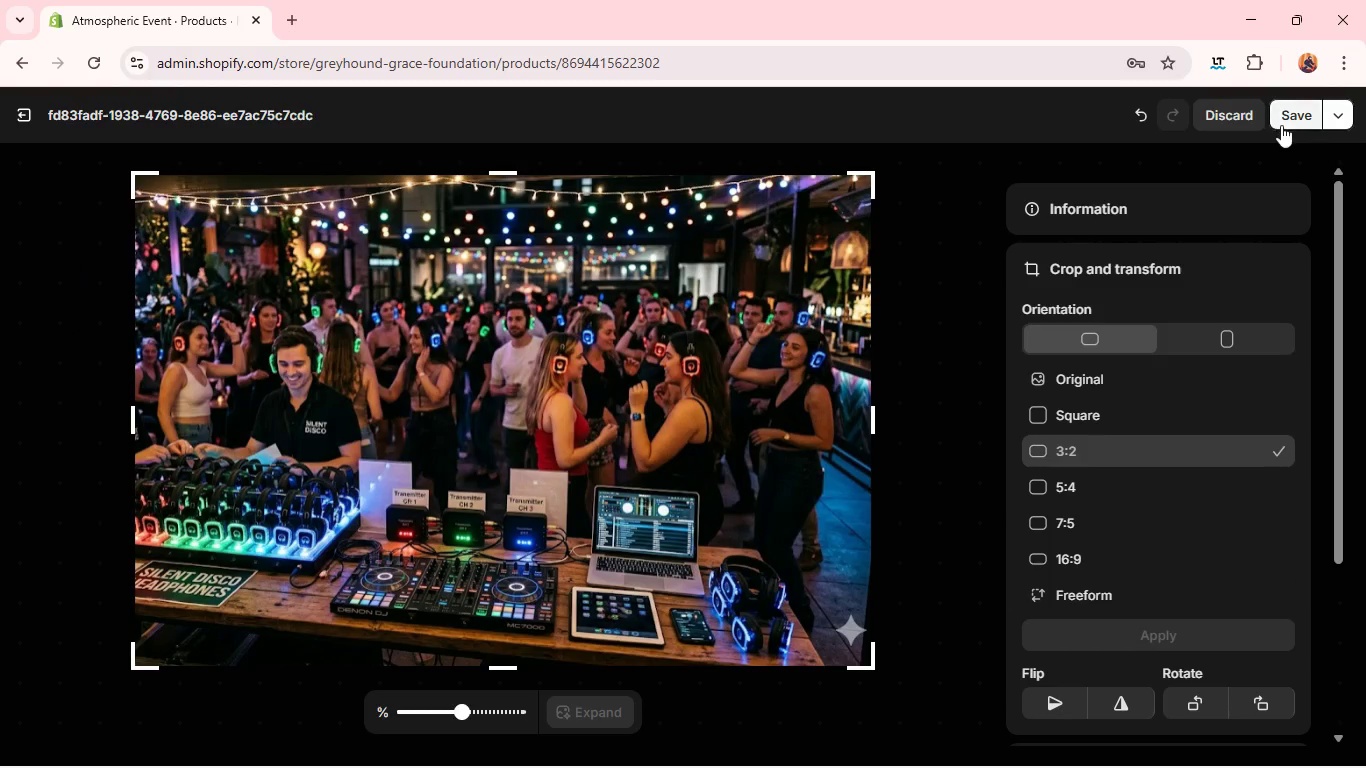 
left_click([1289, 119])
 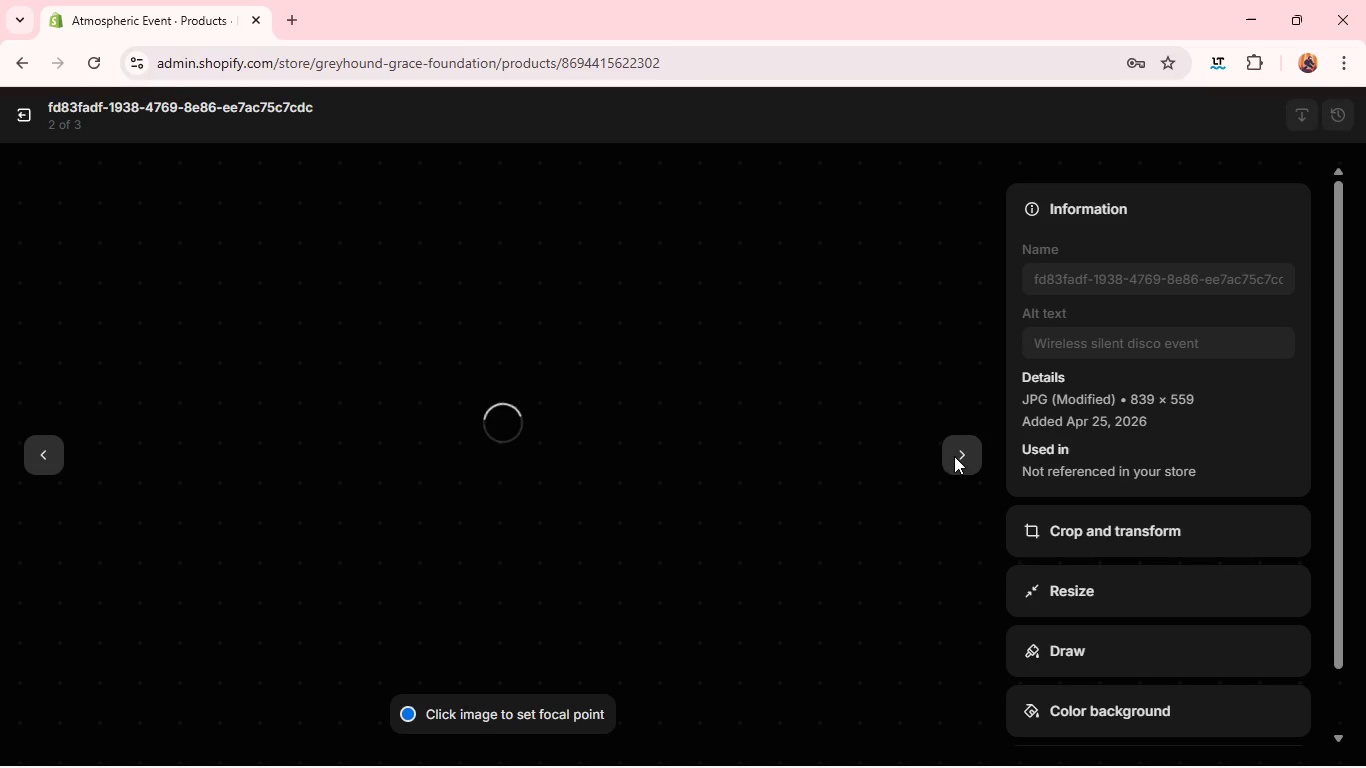 
wait(14.17)
 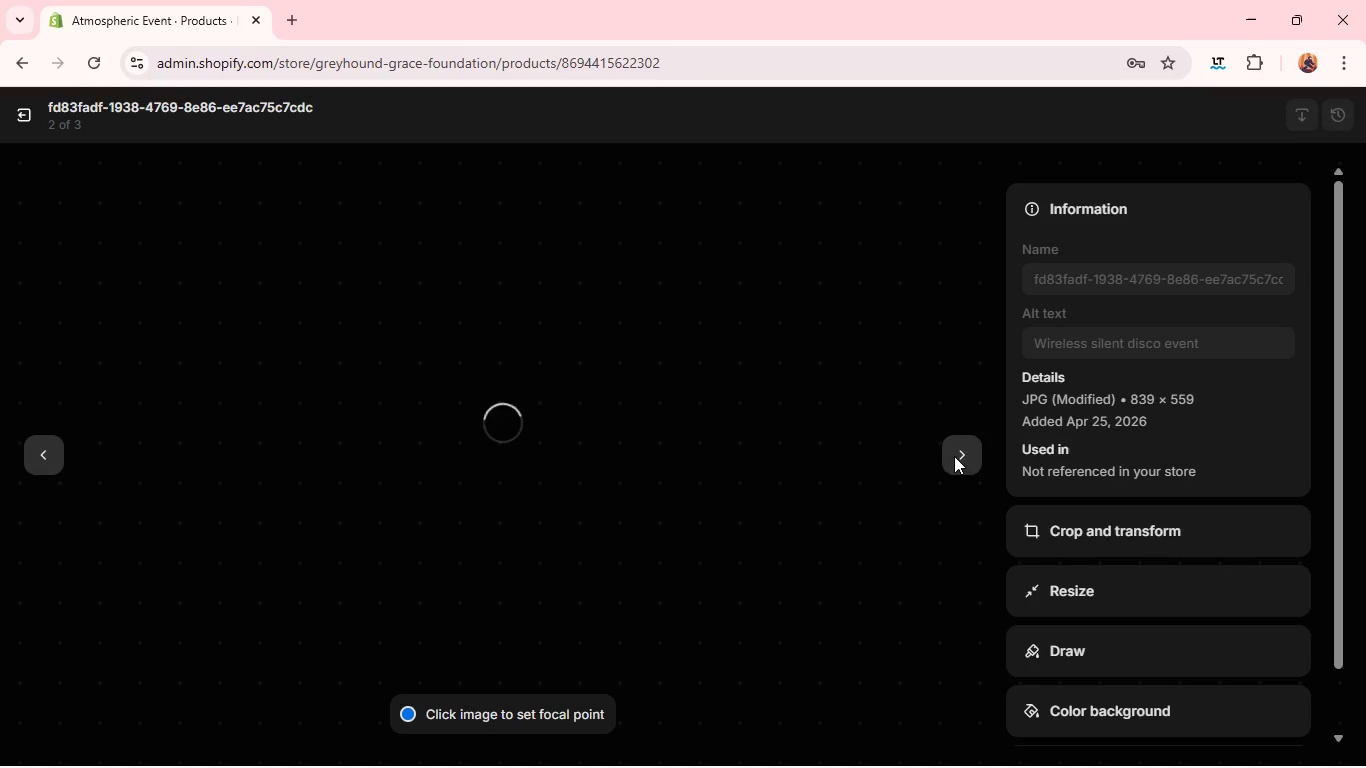 
left_click([970, 453])
 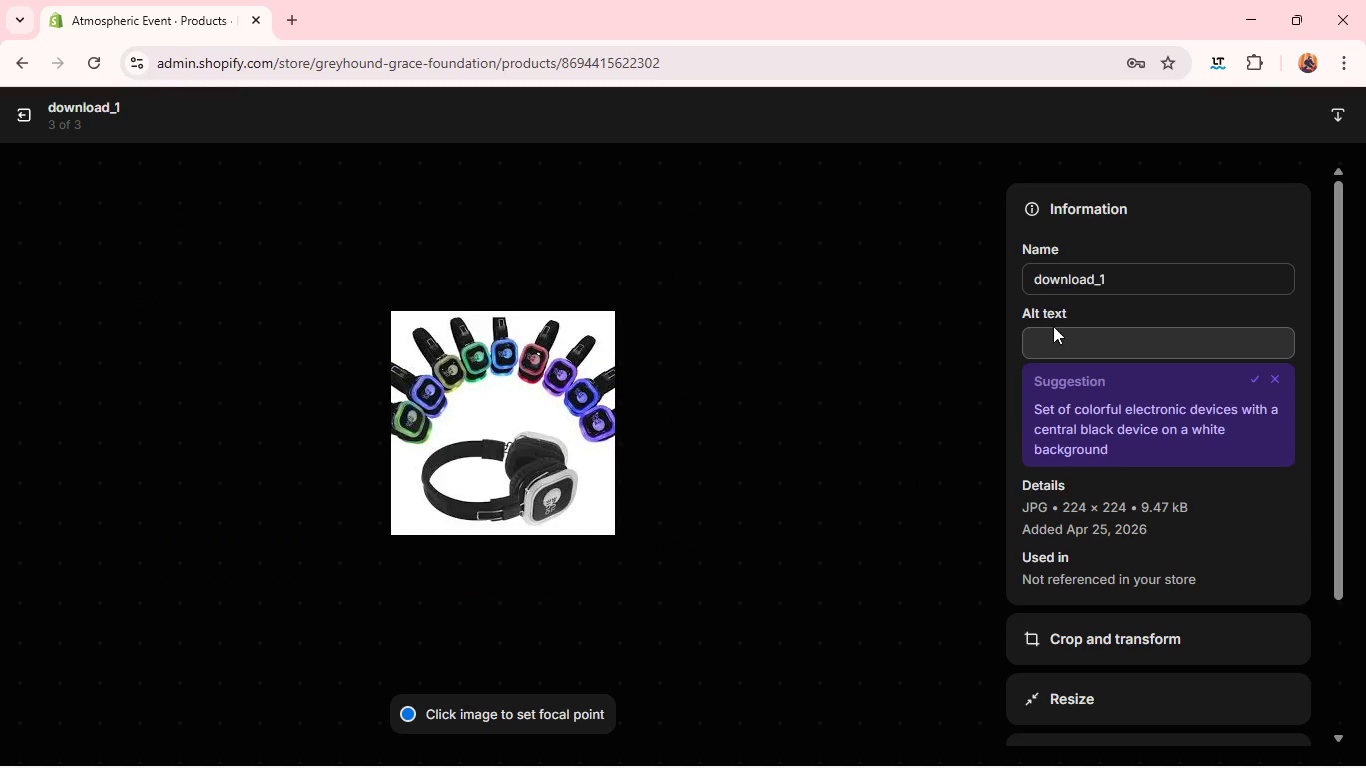 
left_click([1052, 339])
 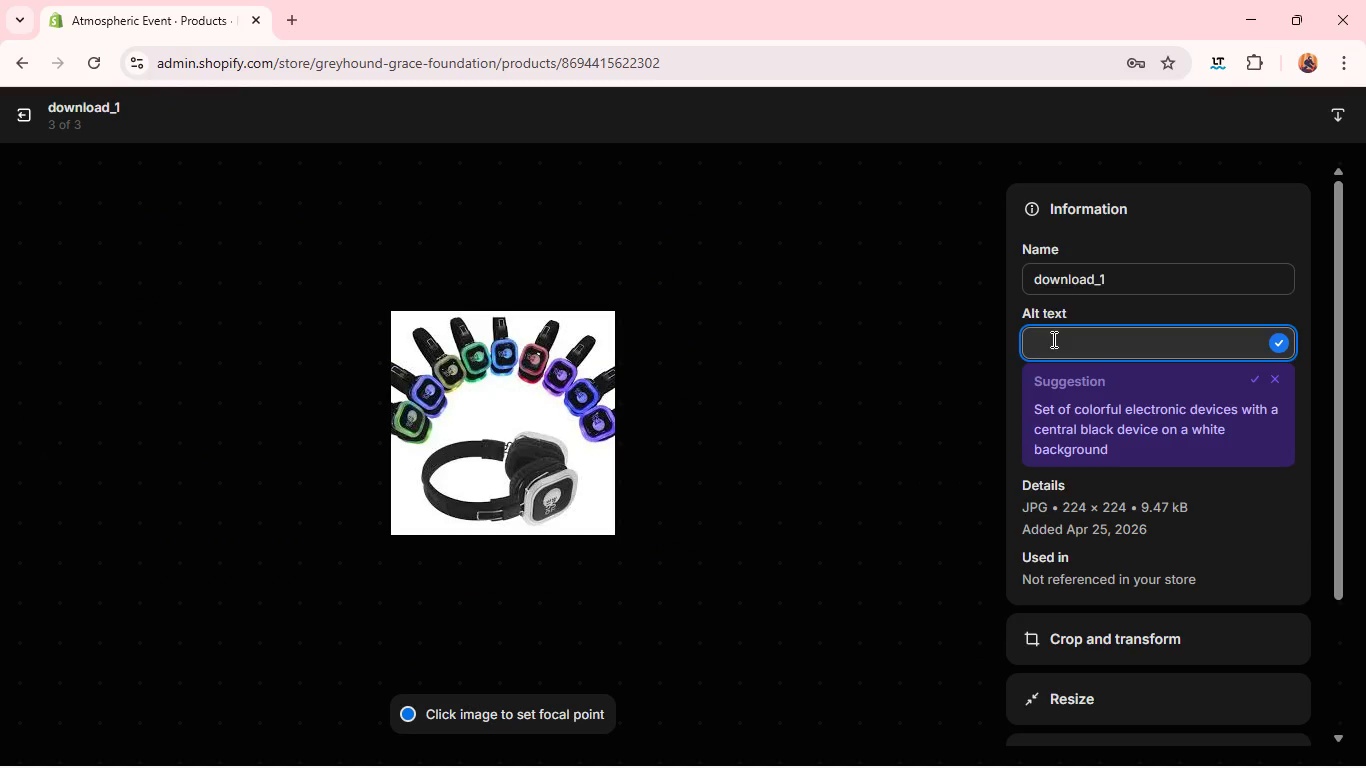 
wait(6.92)
 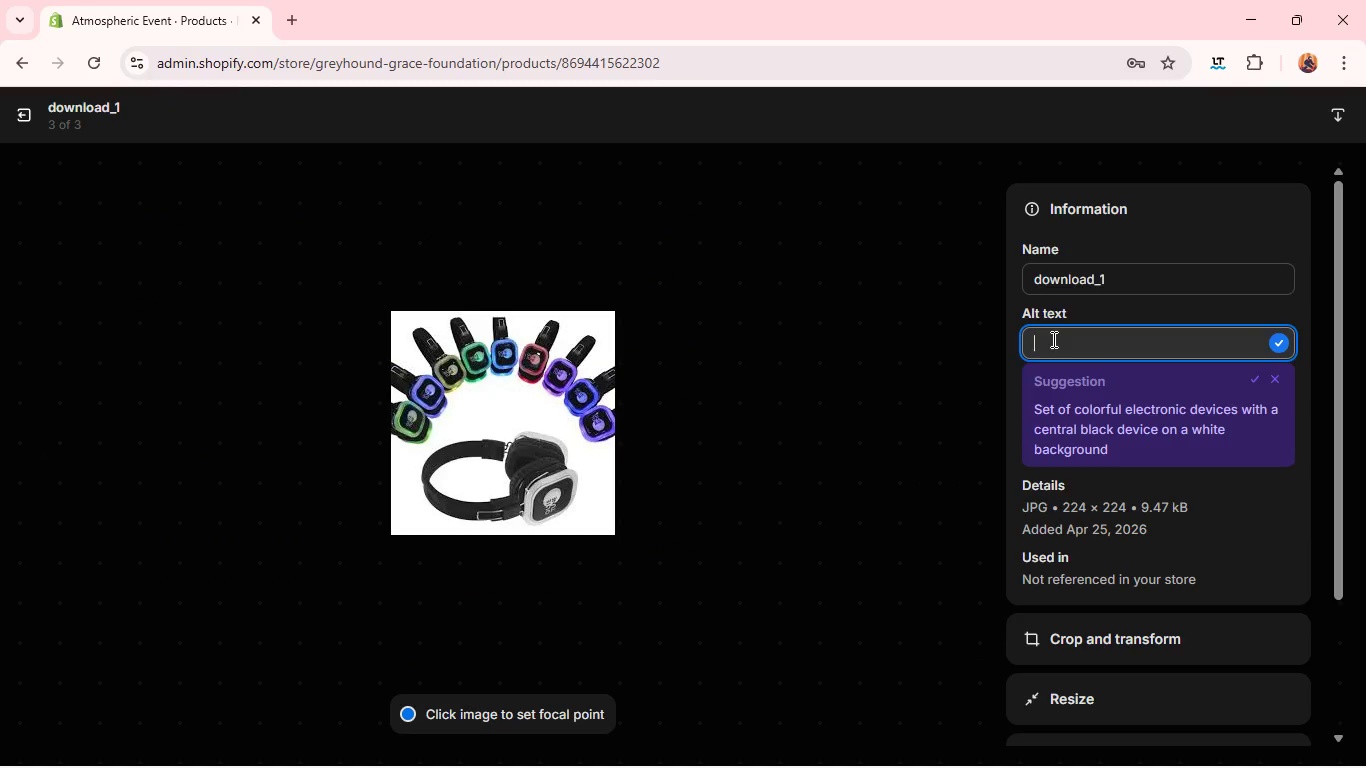 
type(Silent party headphones grp)
key(Backspace)
type(oup)
 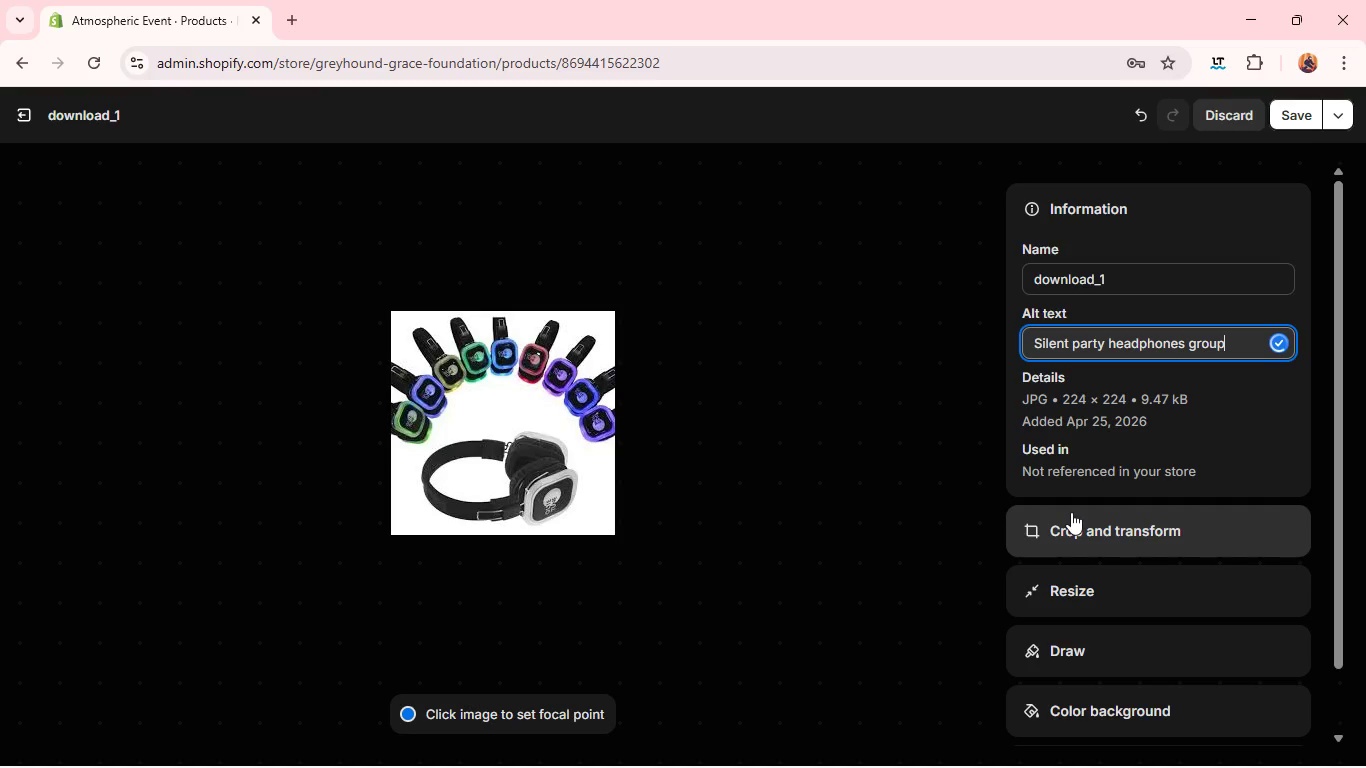 
left_click([1071, 512])
 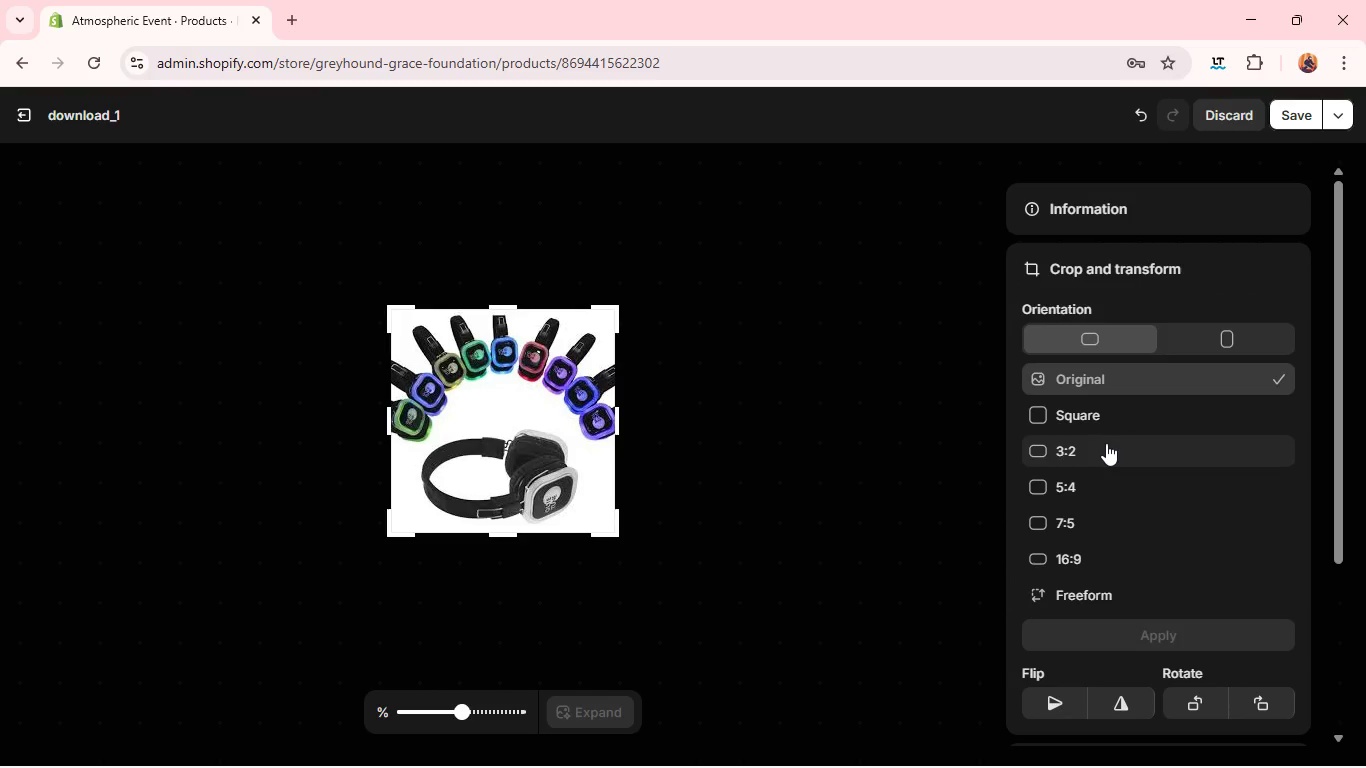 
left_click([1106, 443])
 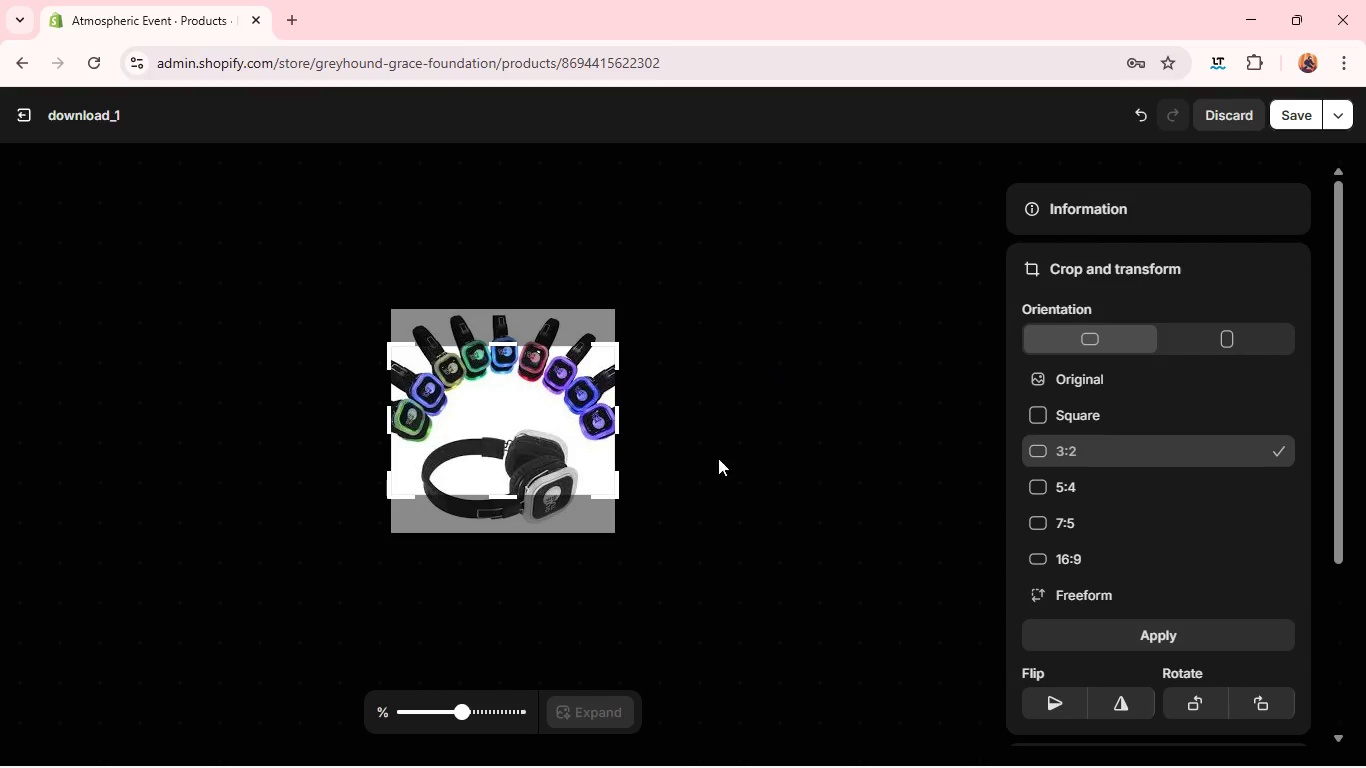 
wait(5.53)
 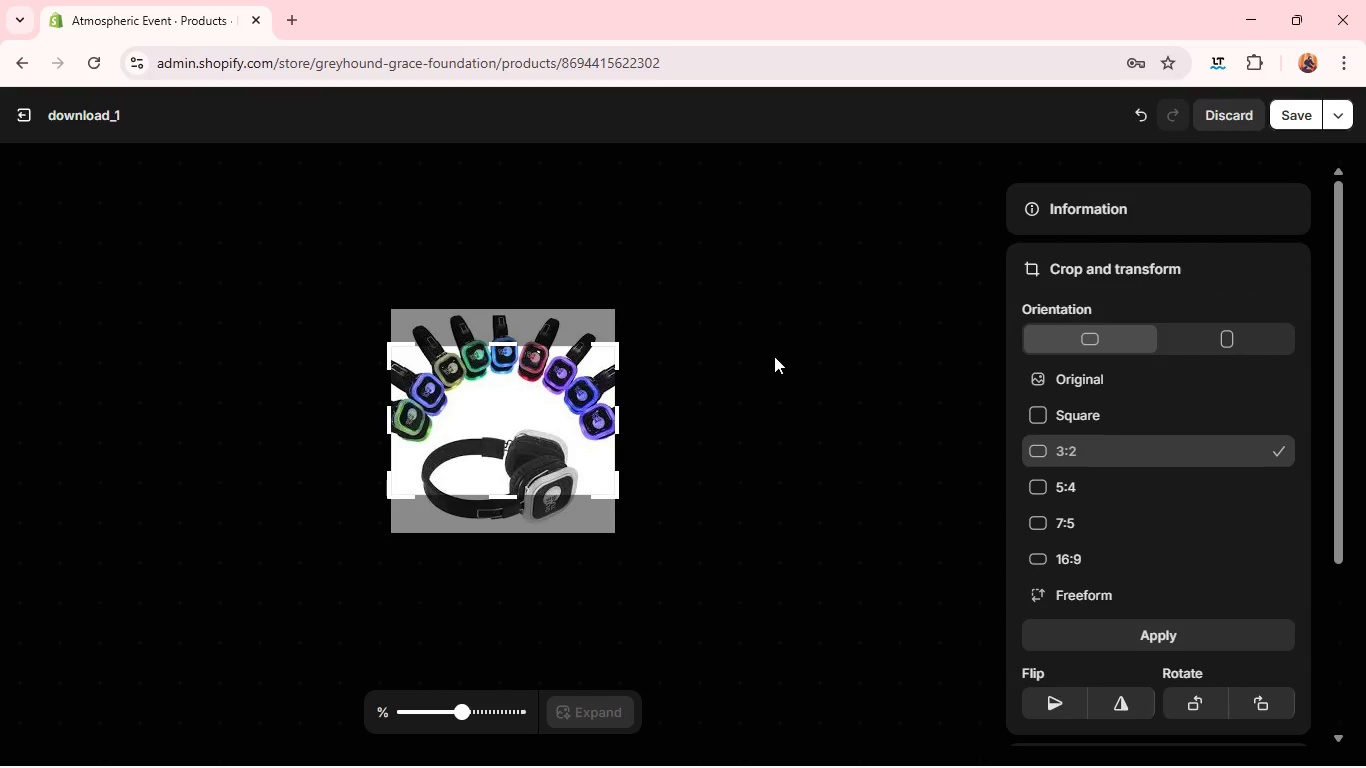 
left_click_drag(start_coordinate=[512, 451], to_coordinate=[524, 398])
 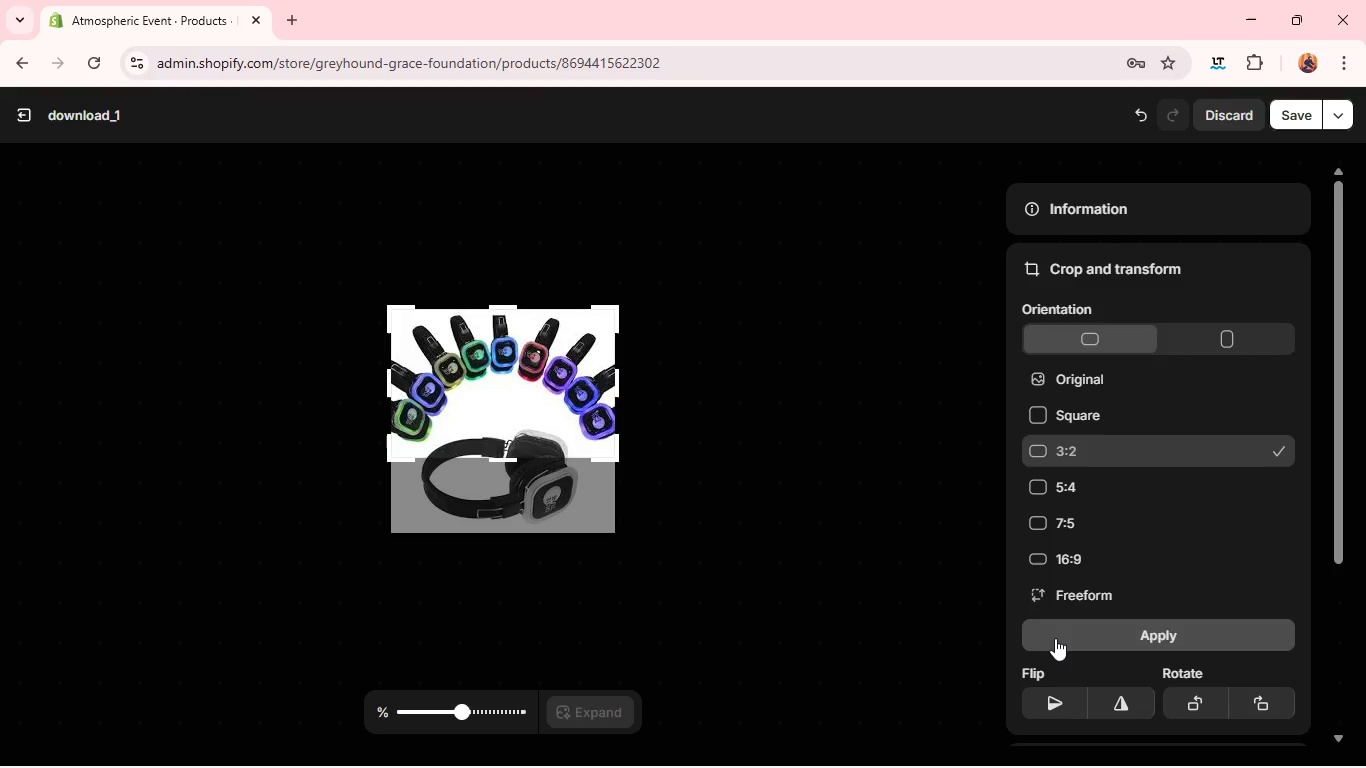 
left_click([1055, 638])
 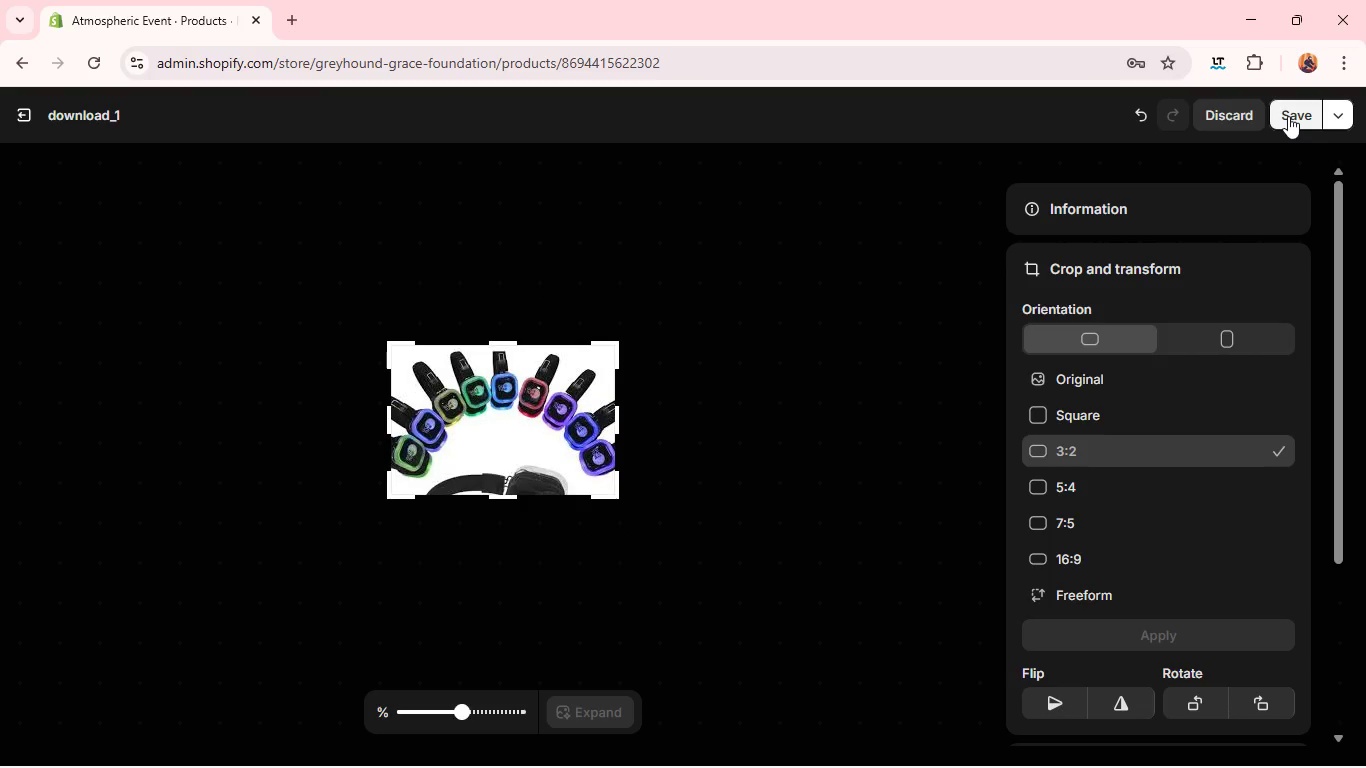 
left_click([1288, 116])
 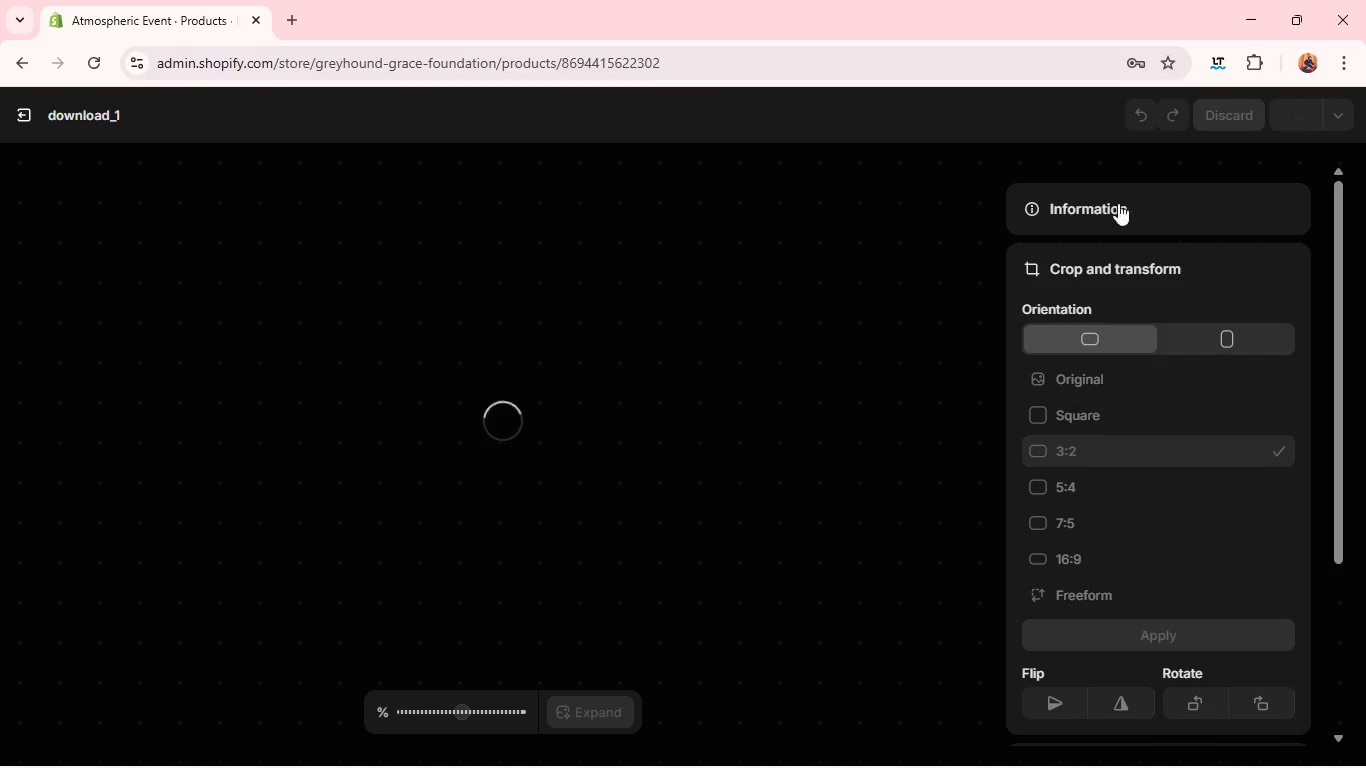 
mouse_move([1033, 192])
 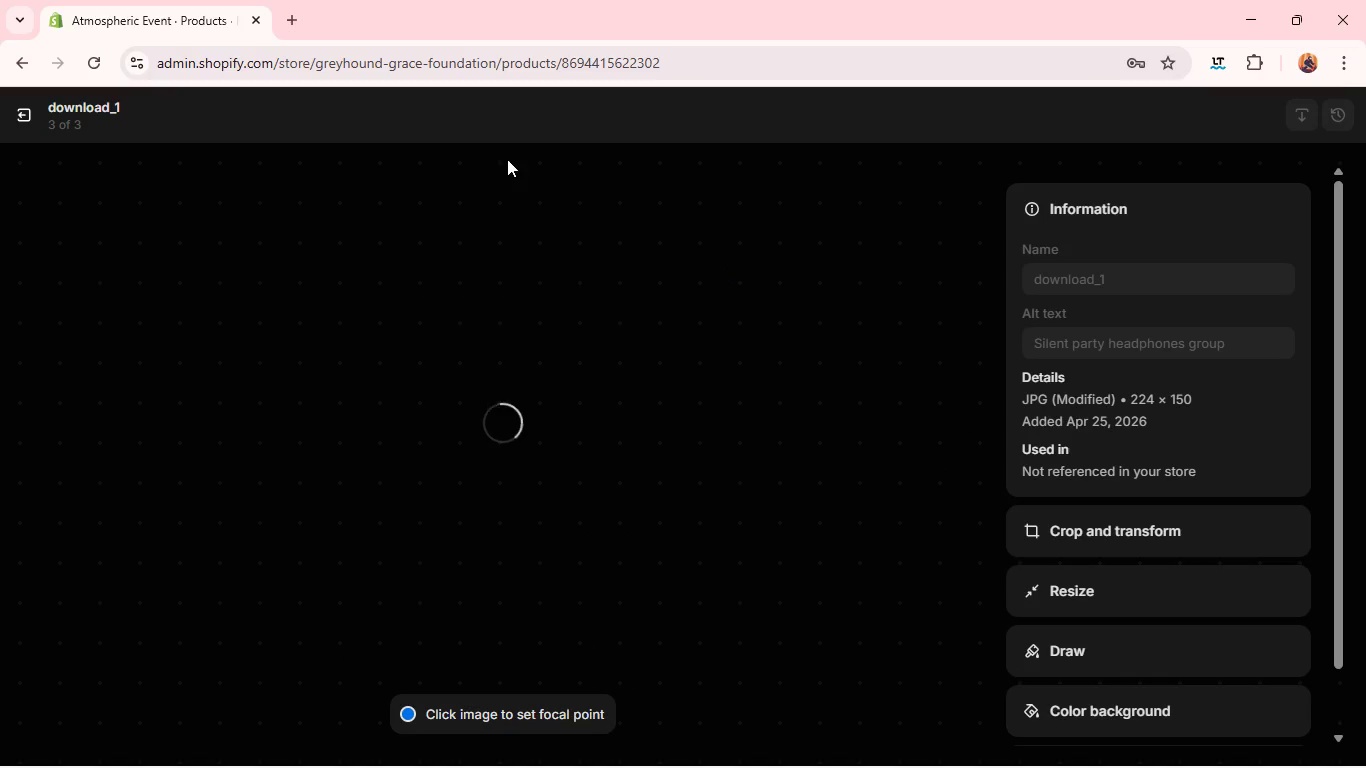 
left_click([507, 159])
 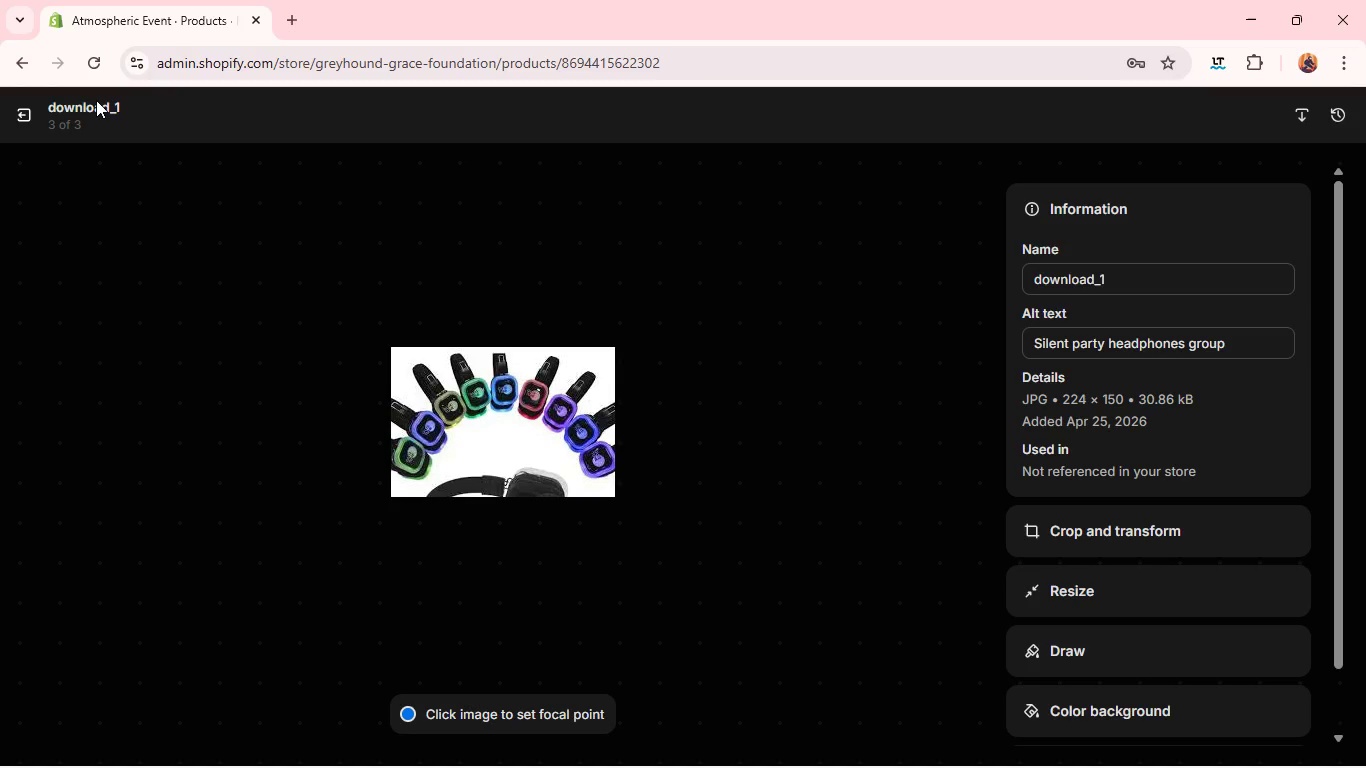 
wait(7.02)
 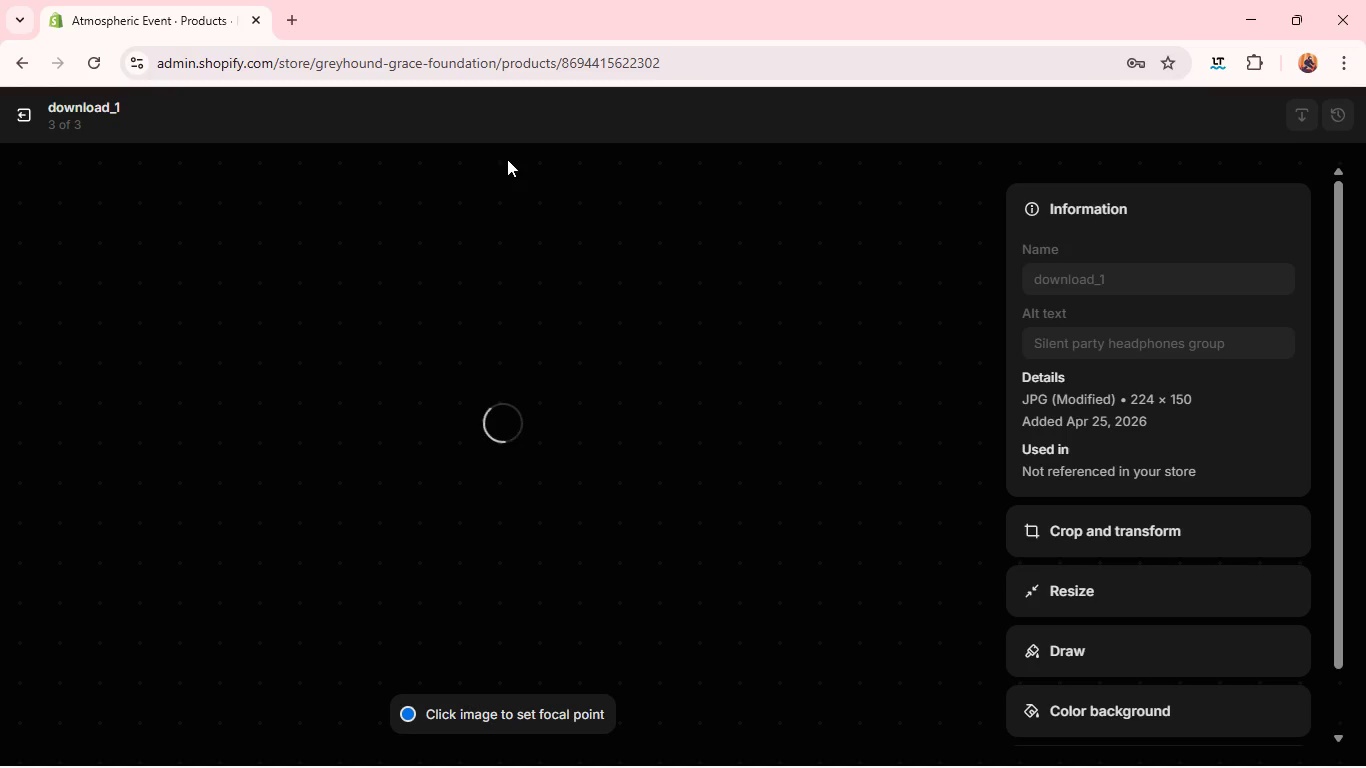 
left_click([13, 114])
 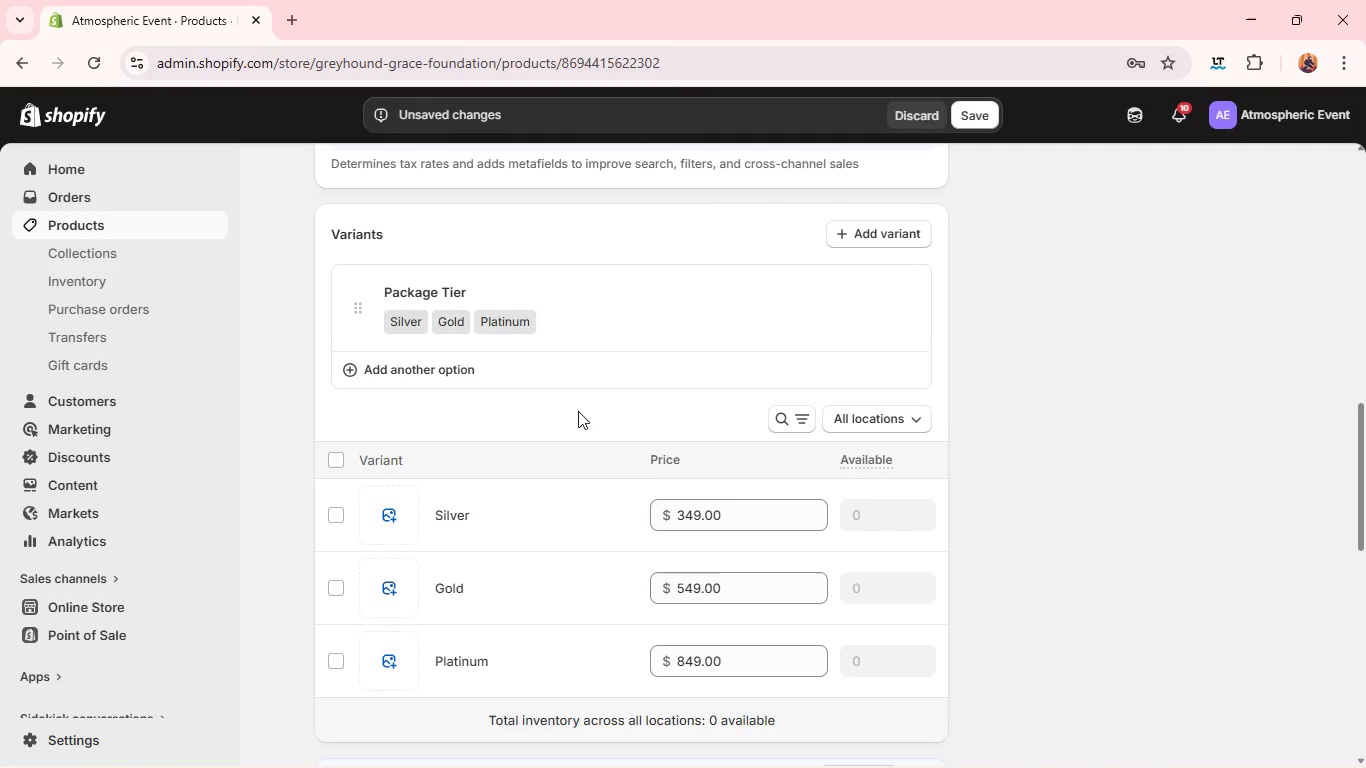 
wait(31.08)
 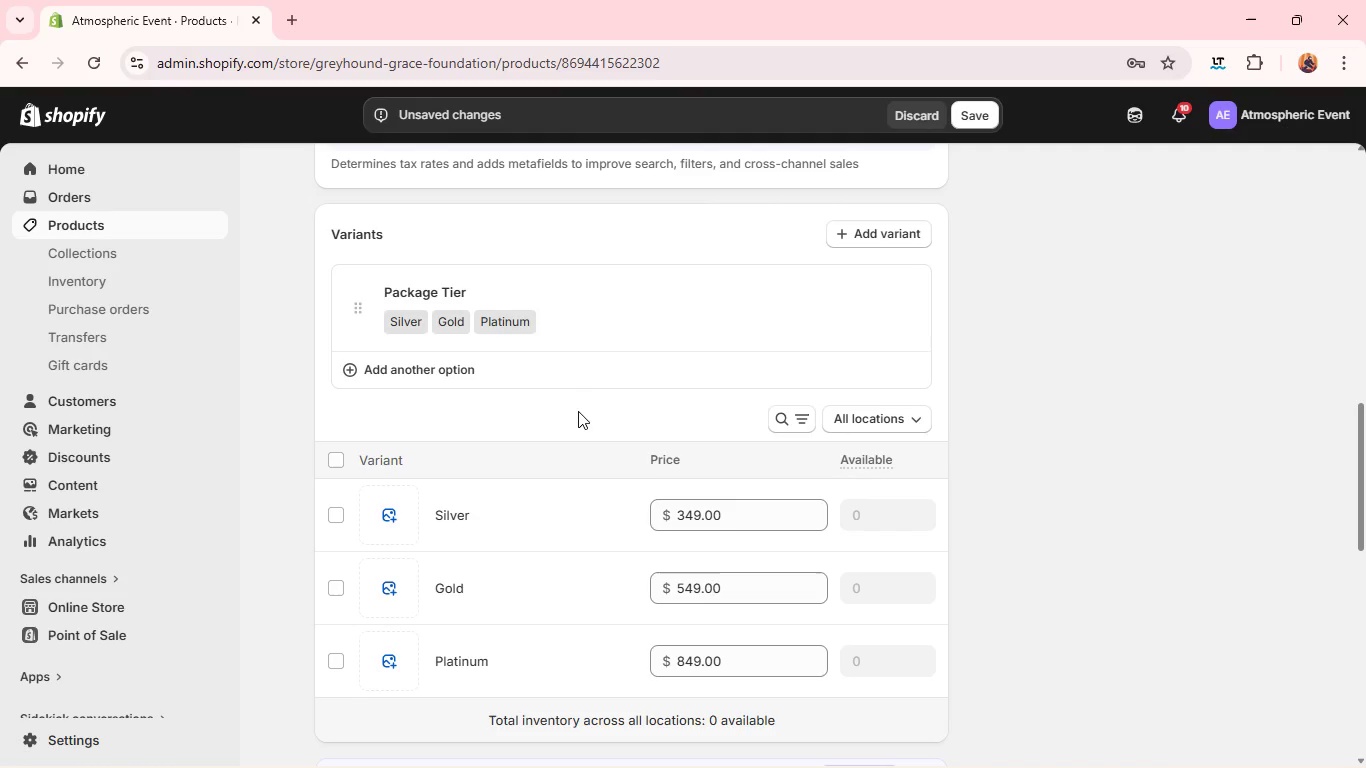 
double_click([758, 513])
 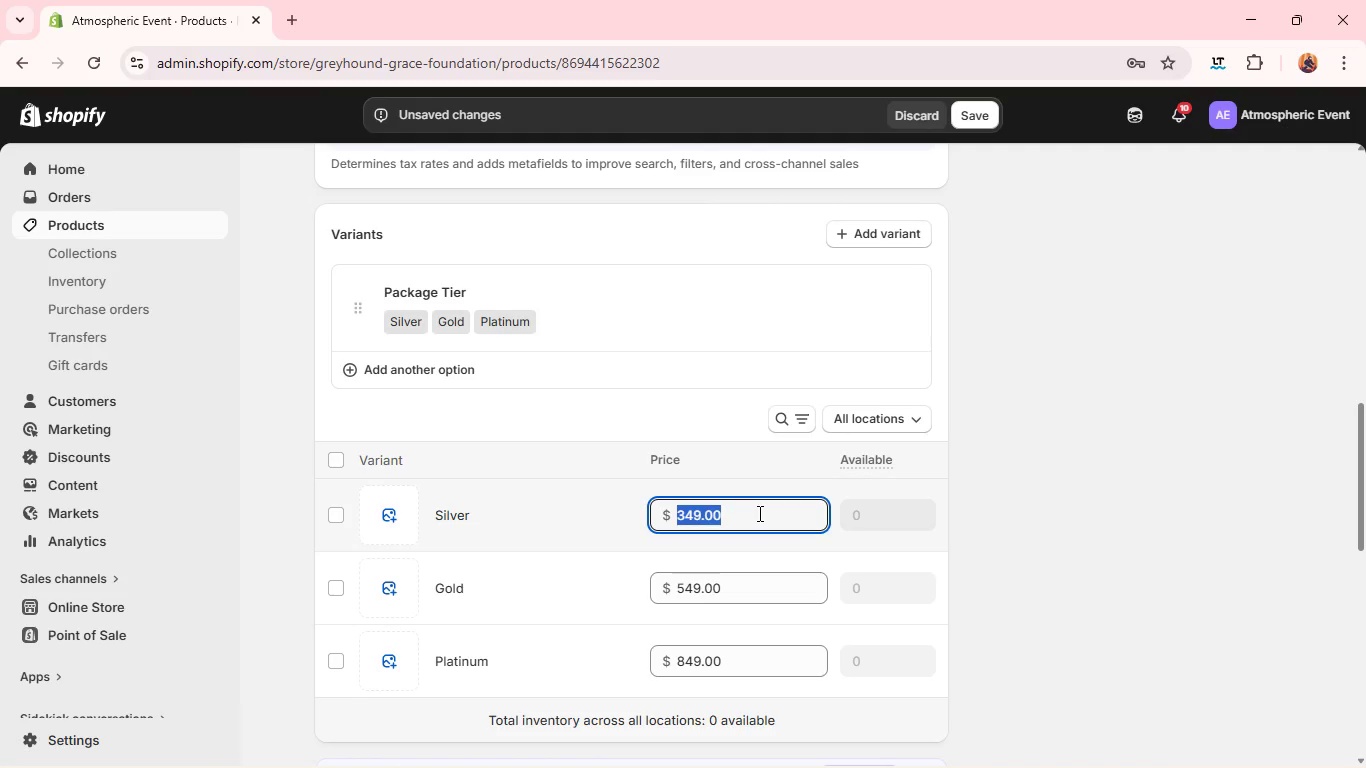 
triple_click([758, 513])
 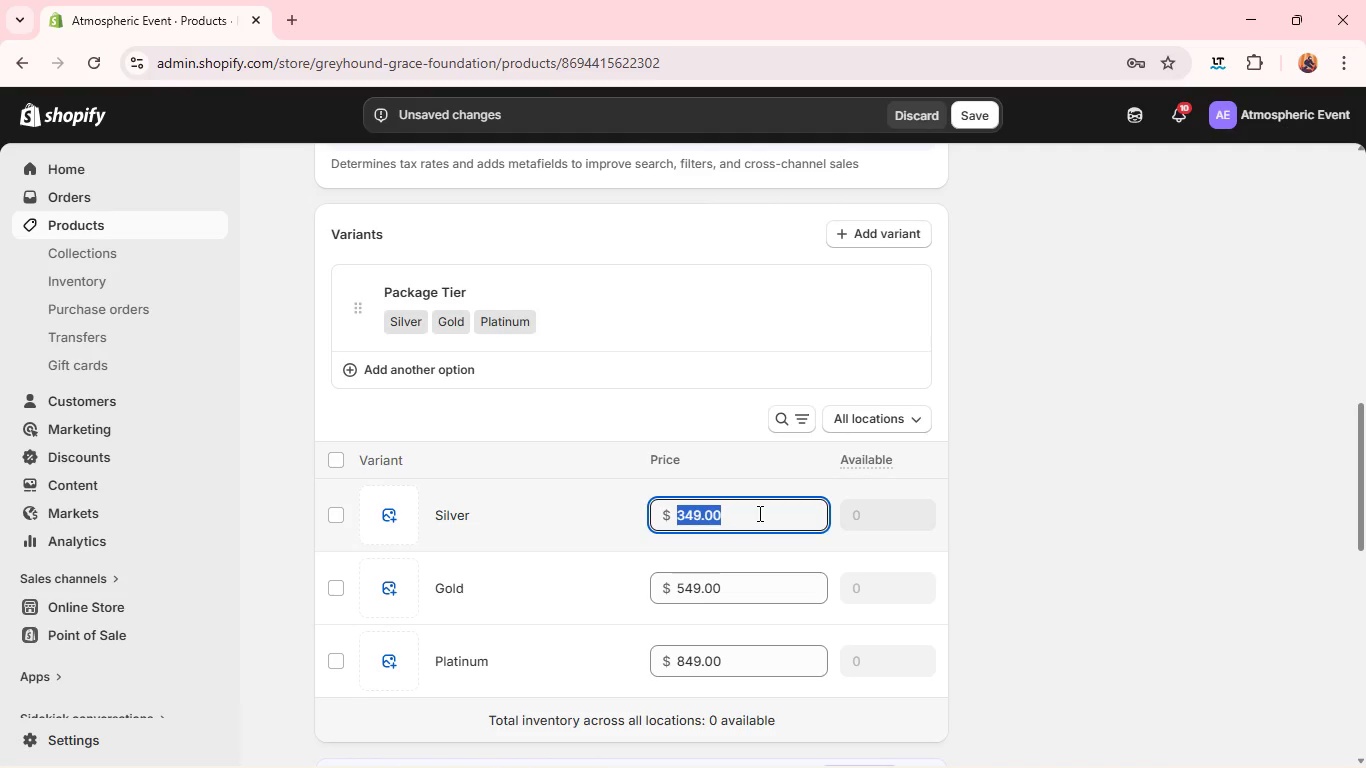 
triple_click([758, 513])
 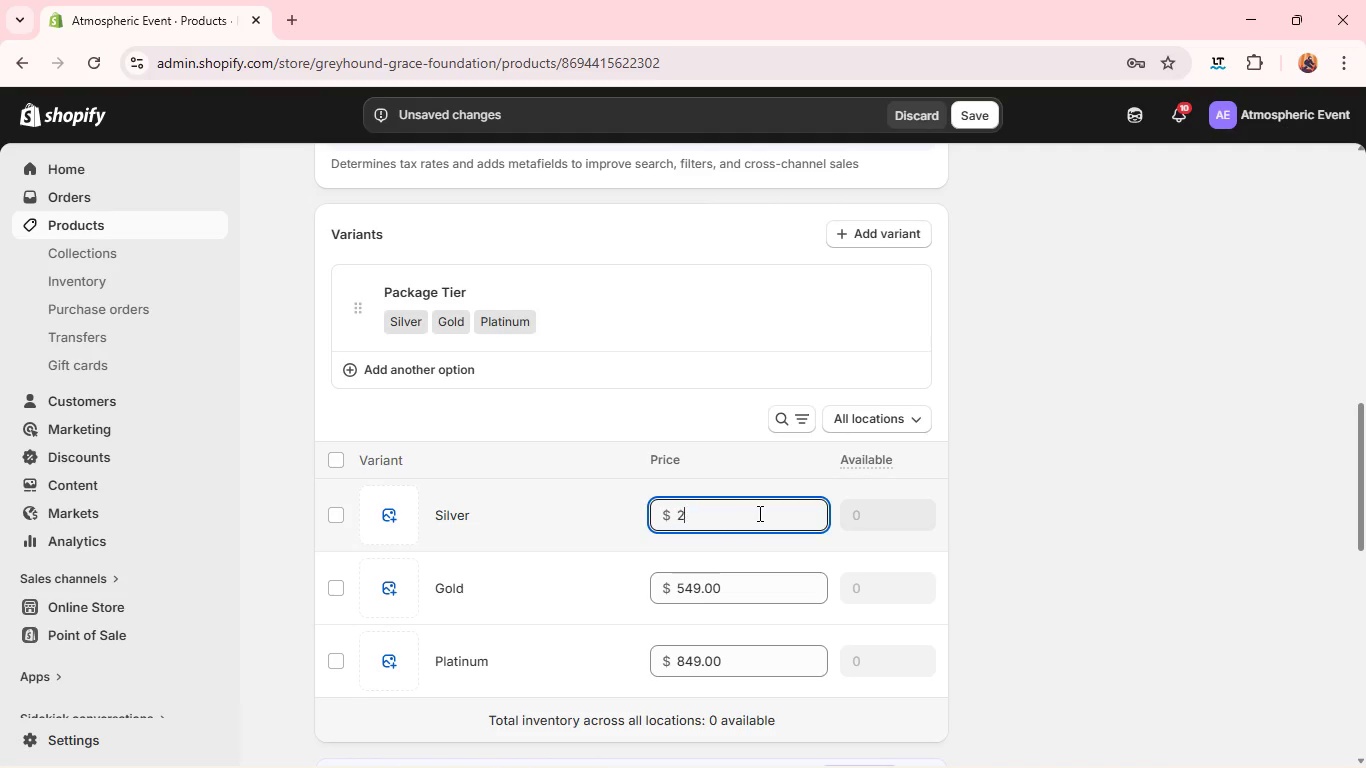 
type(299)
 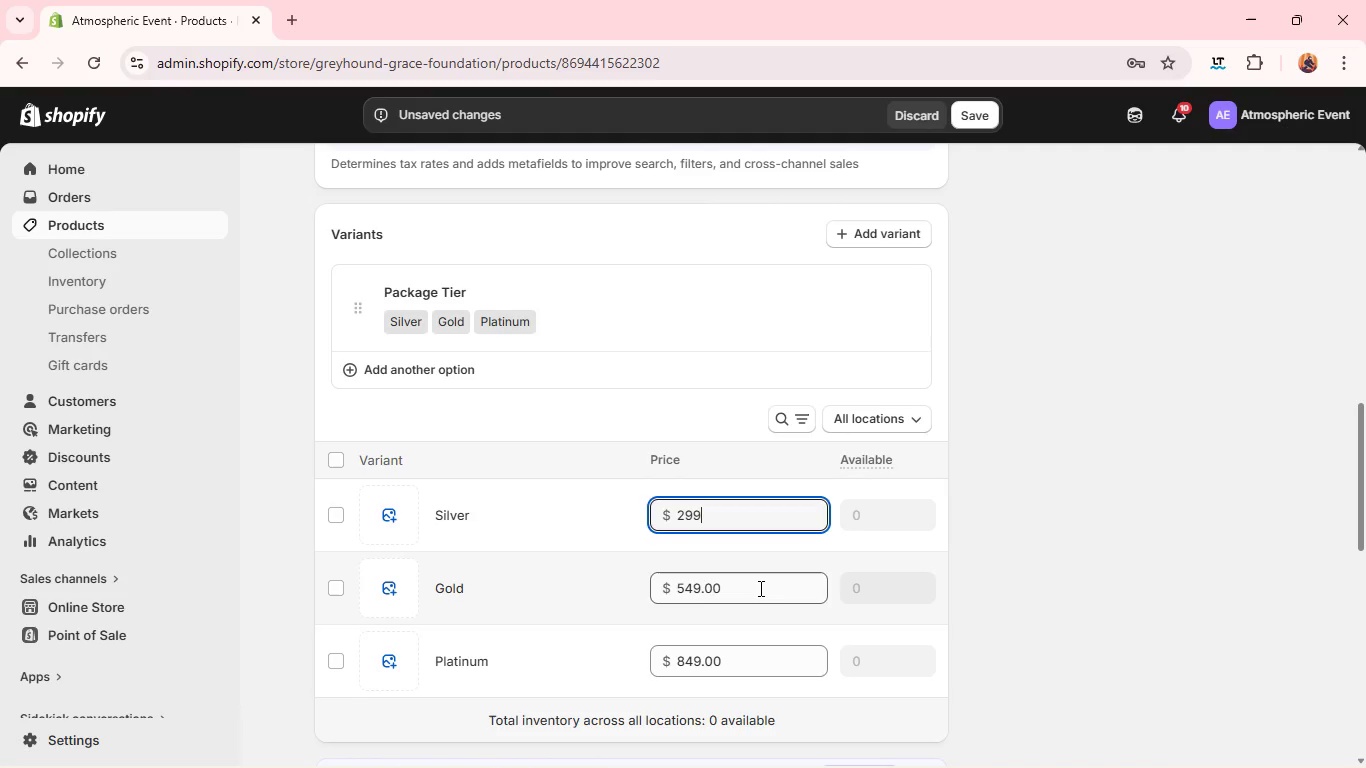 
double_click([759, 588])
 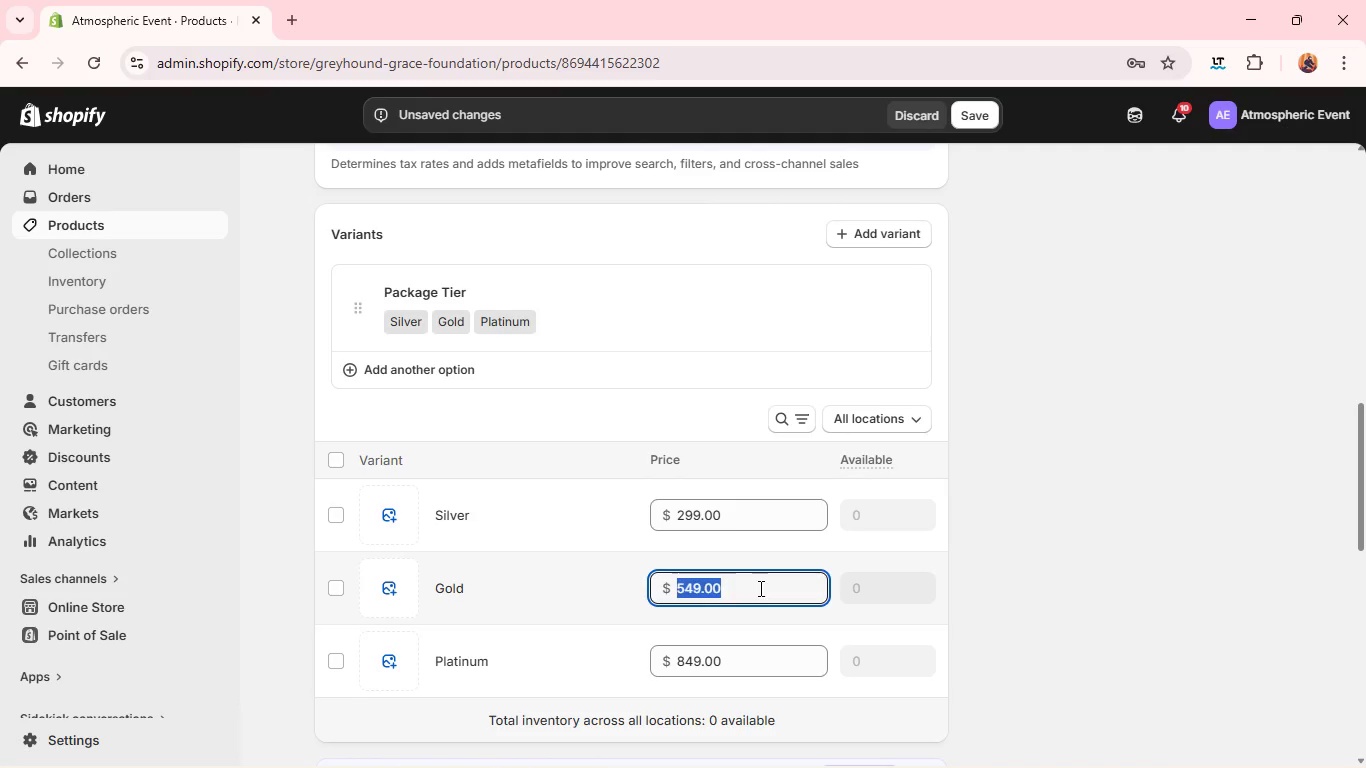 
type(499)
 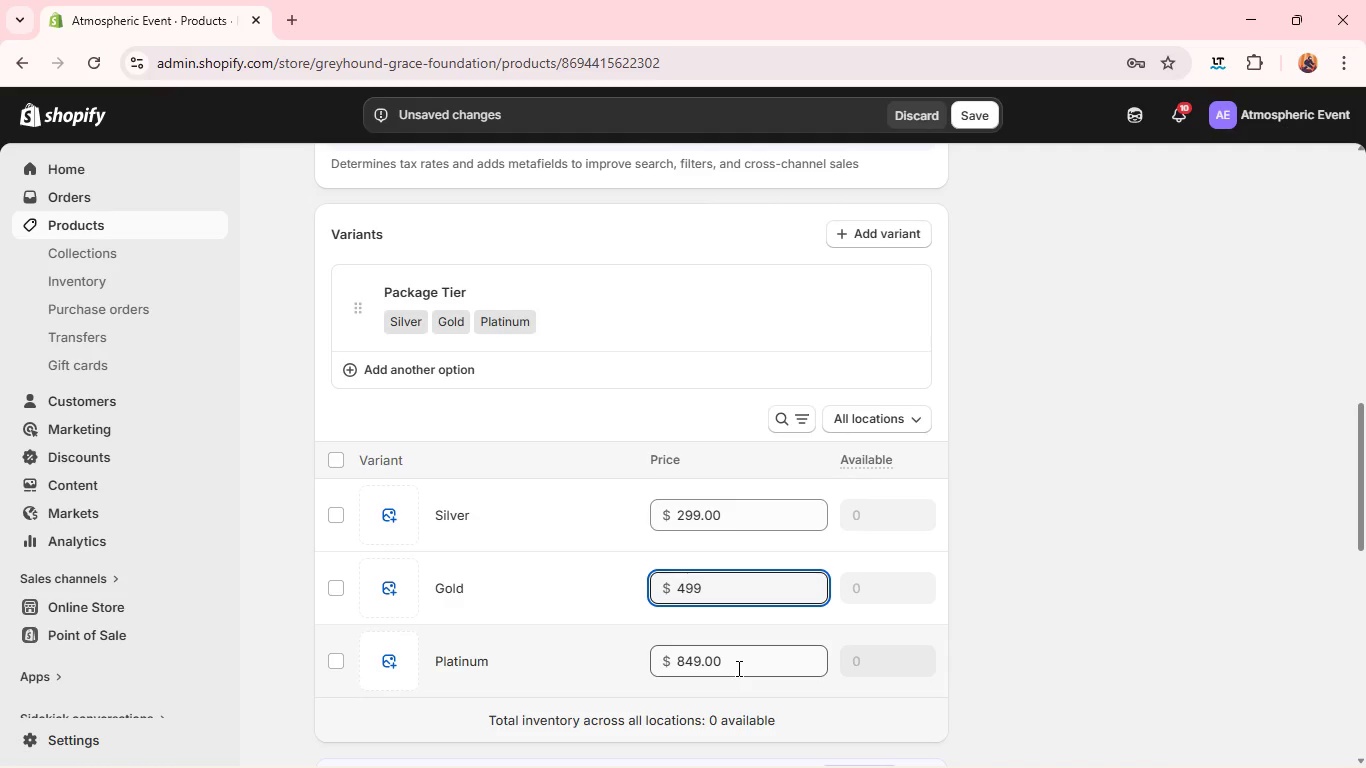 
double_click([737, 668])
 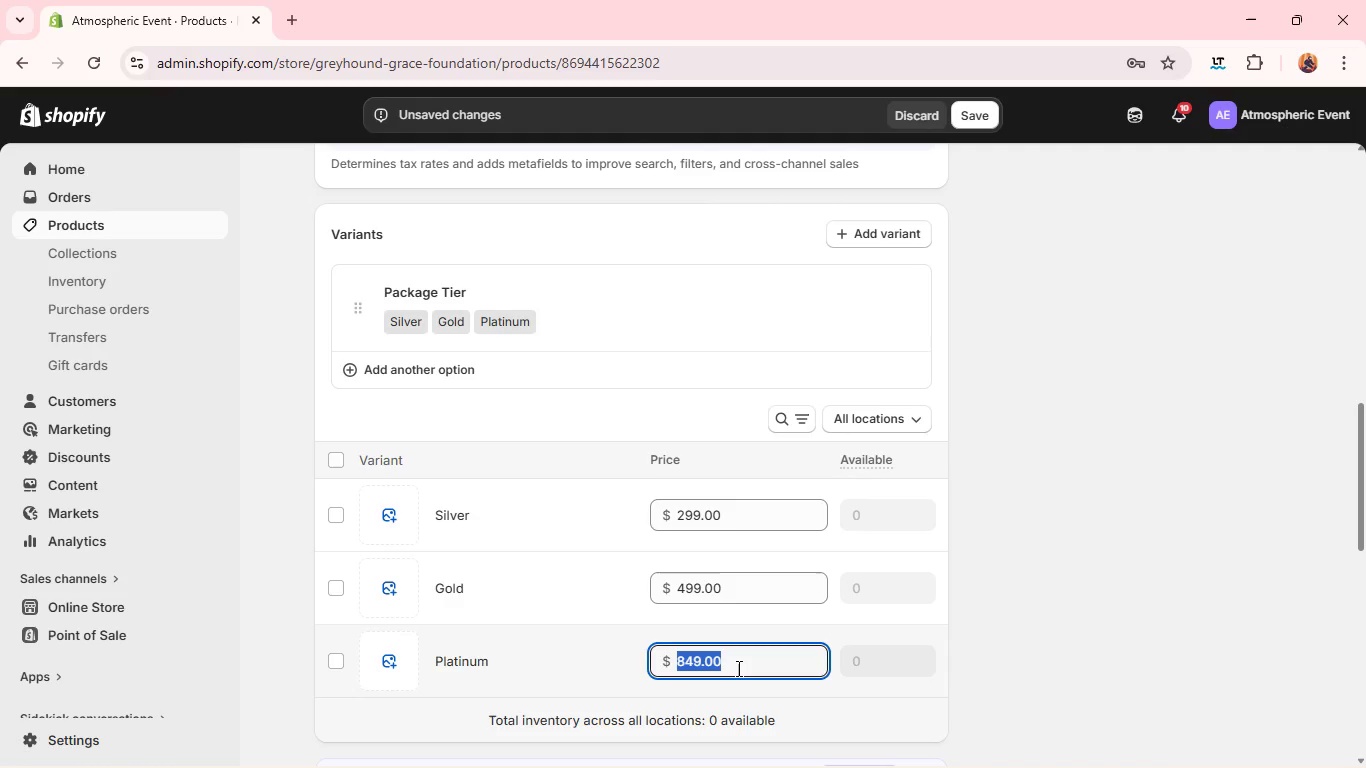 
triple_click([737, 668])
 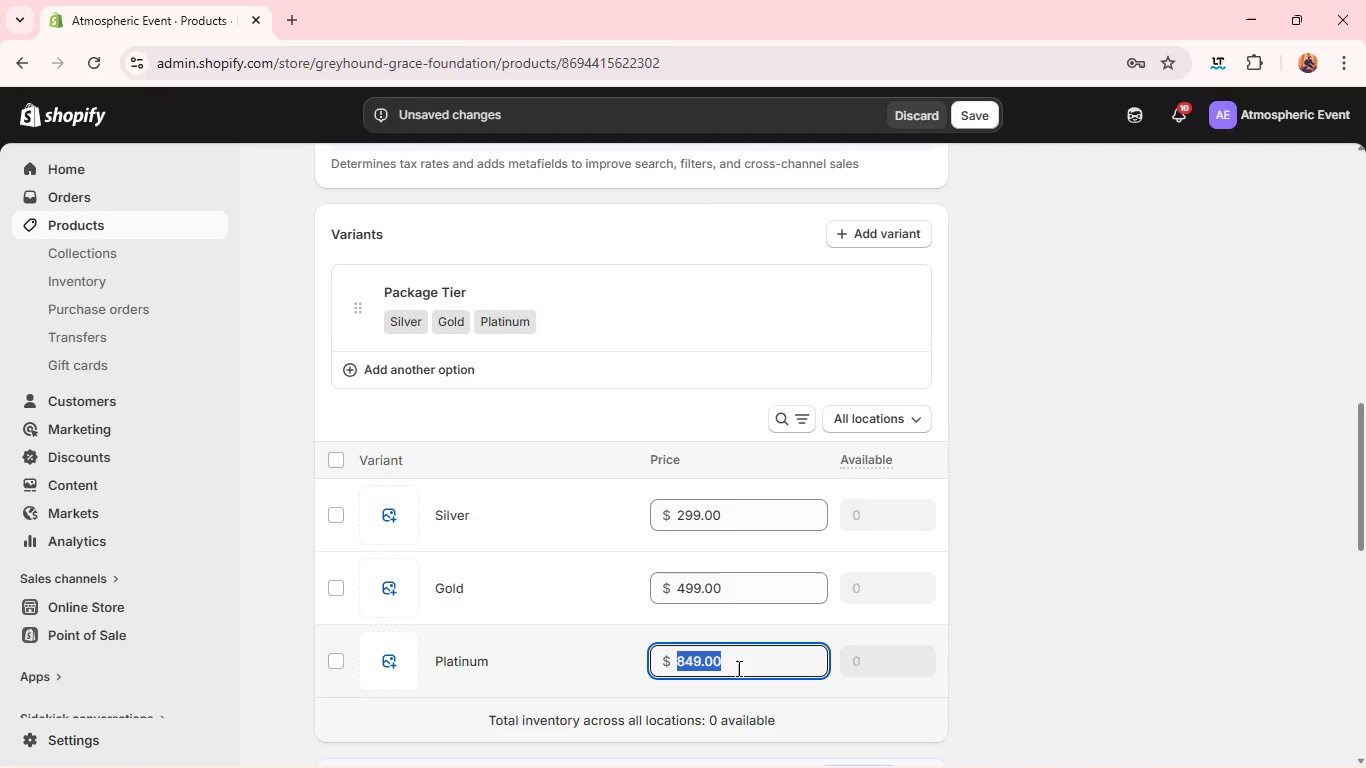 
triple_click([737, 668])
 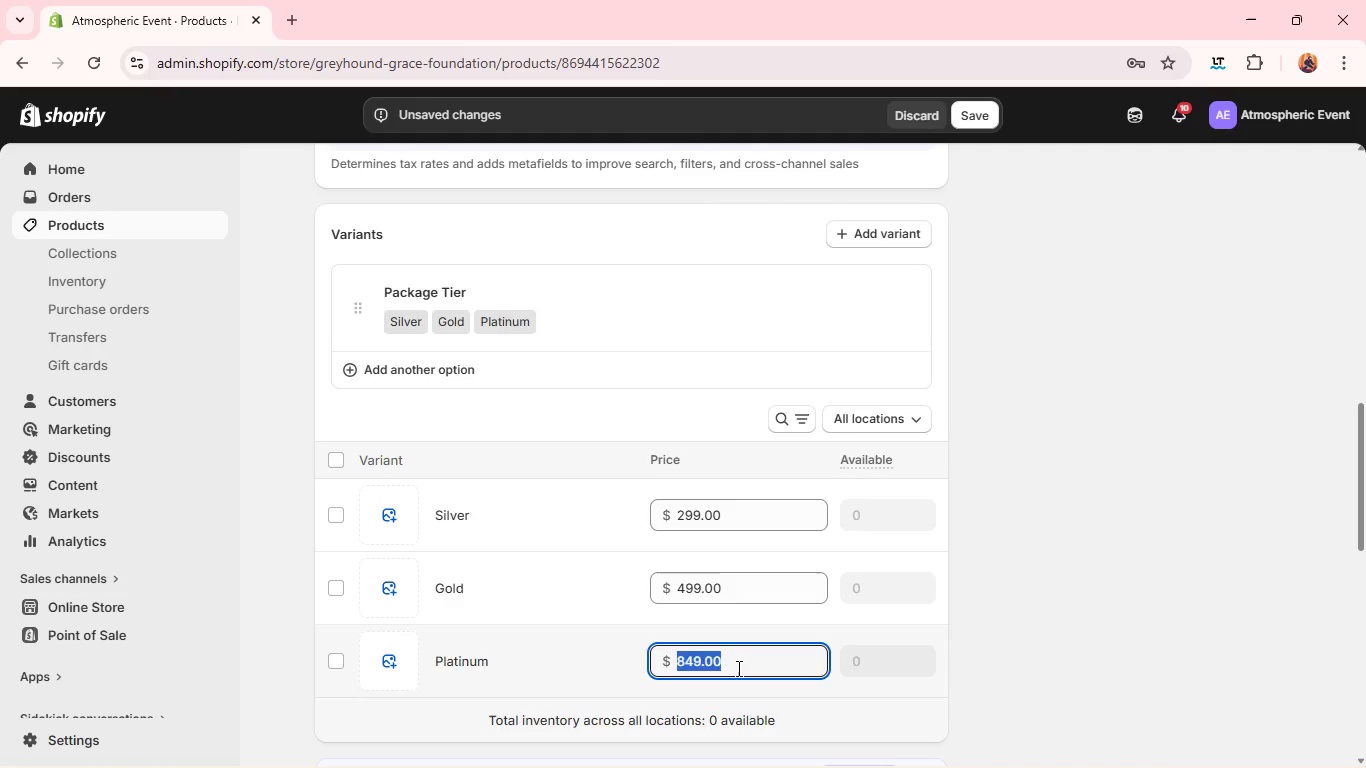 
type(749)
 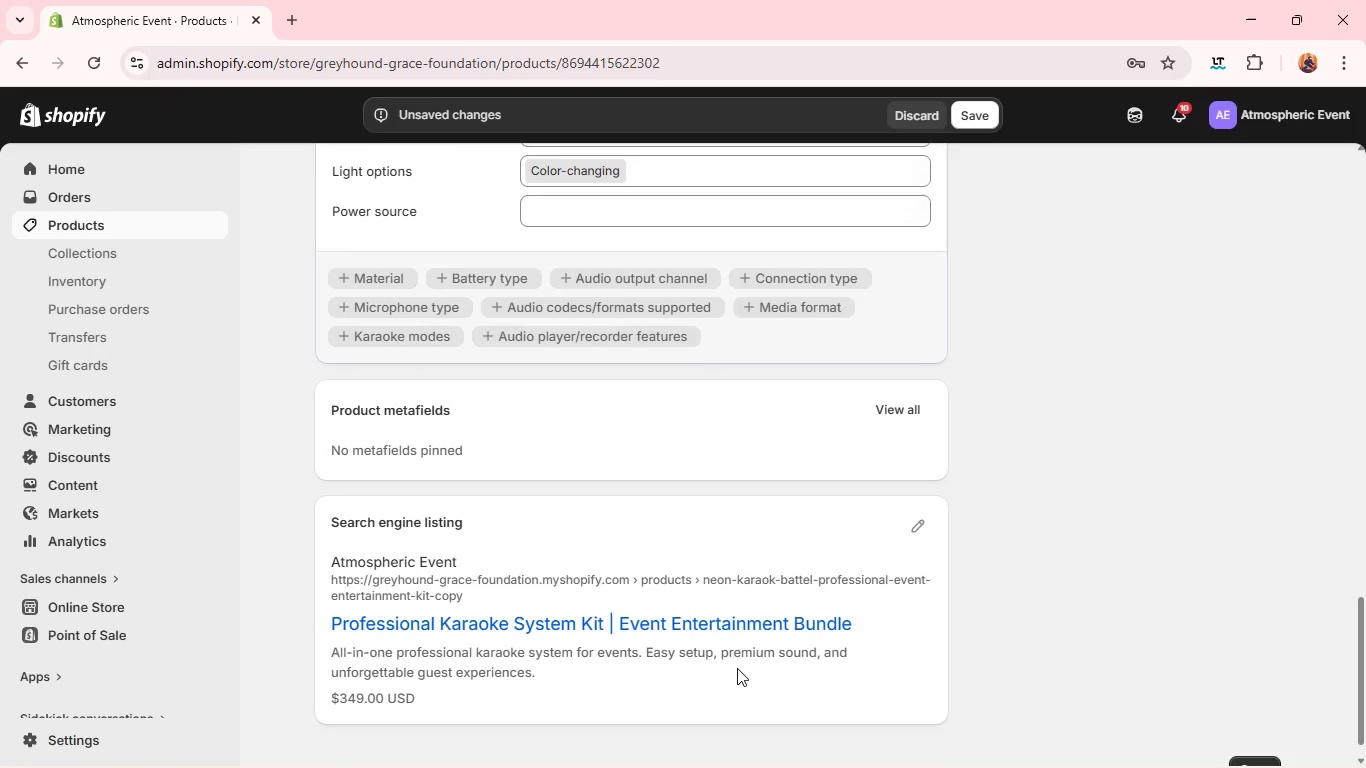 
wait(7.02)
 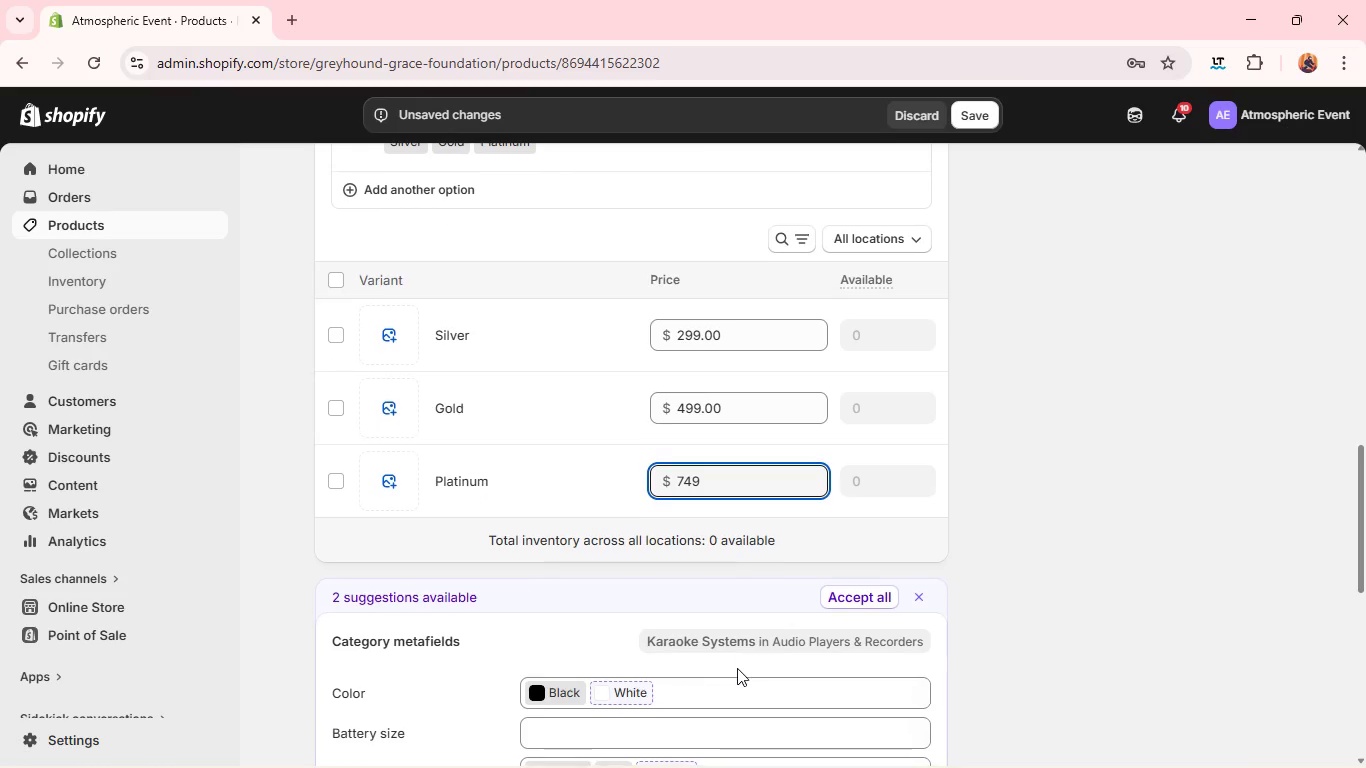 
left_click([876, 533])
 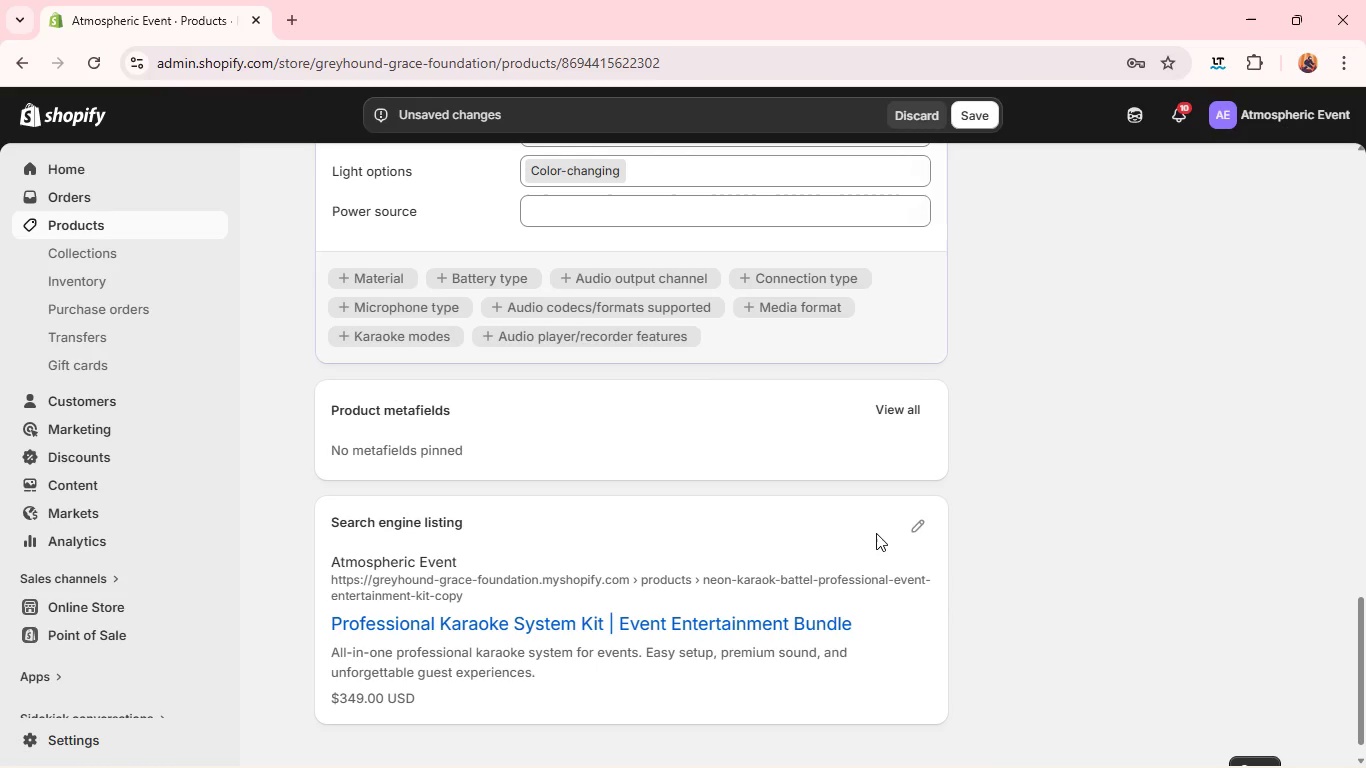 
wait(5.44)
 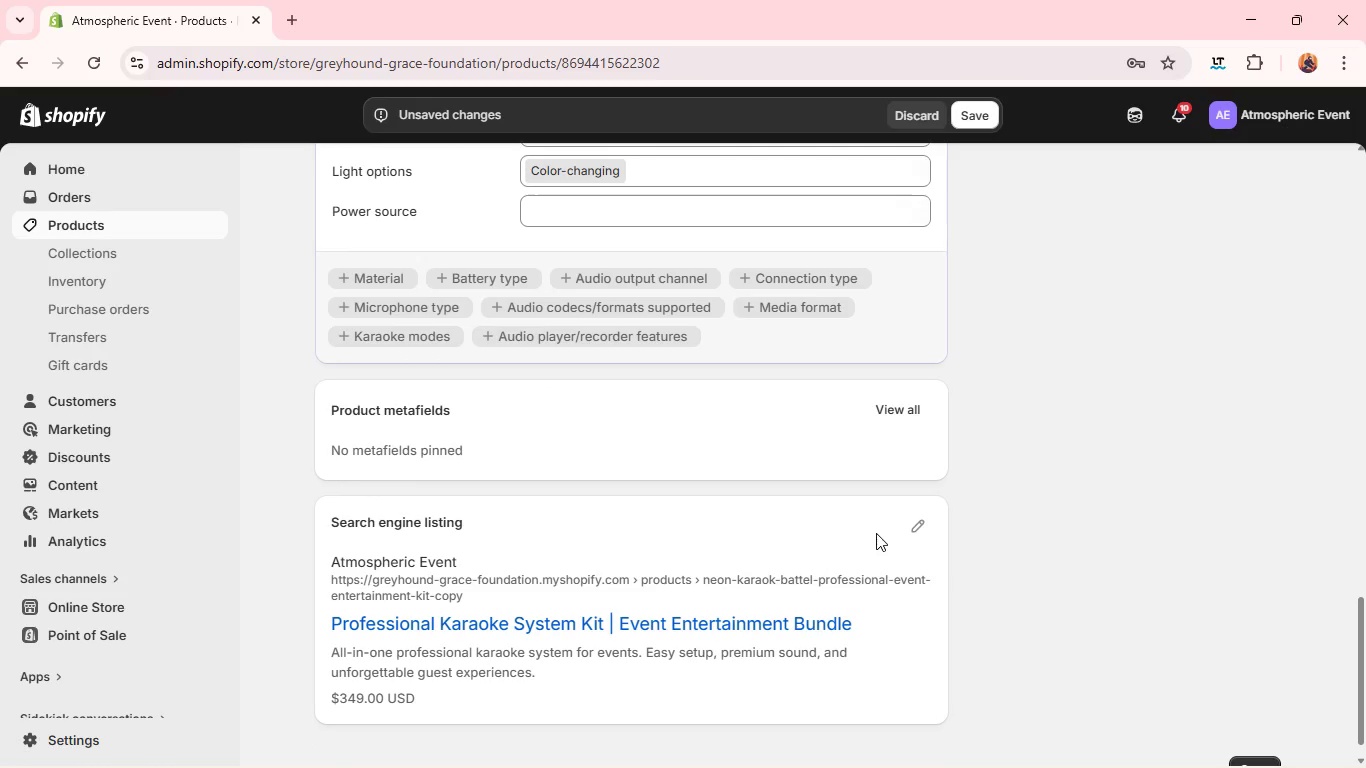 
left_click([927, 513])
 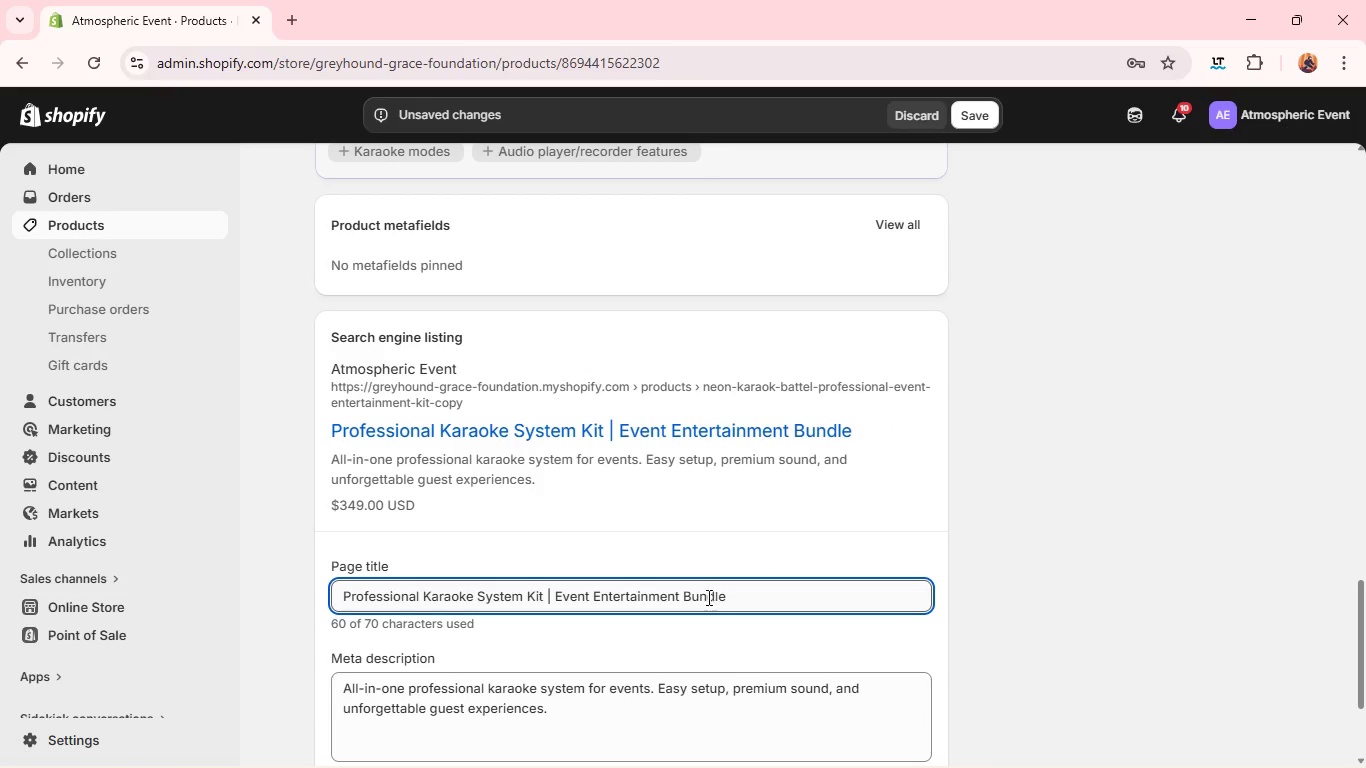 
double_click([707, 595])
 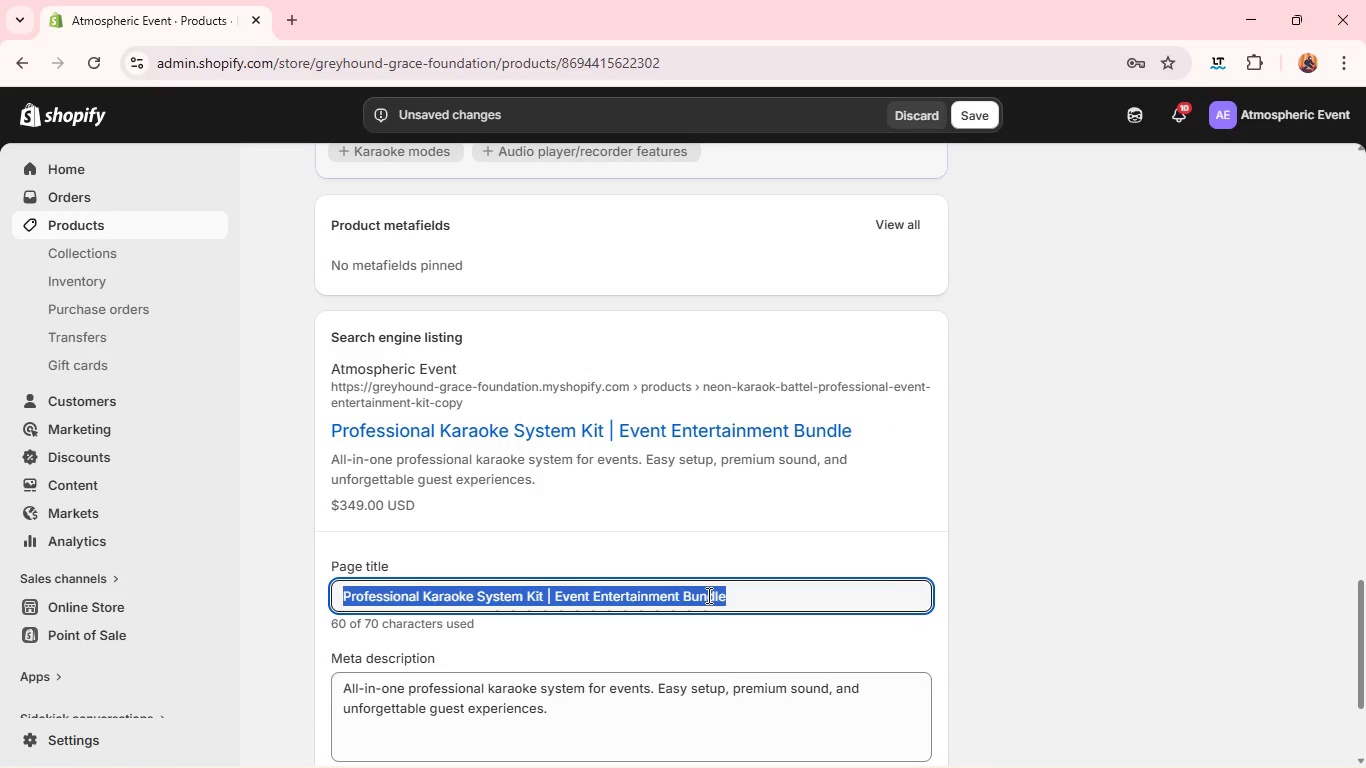 
triple_click([707, 595])
 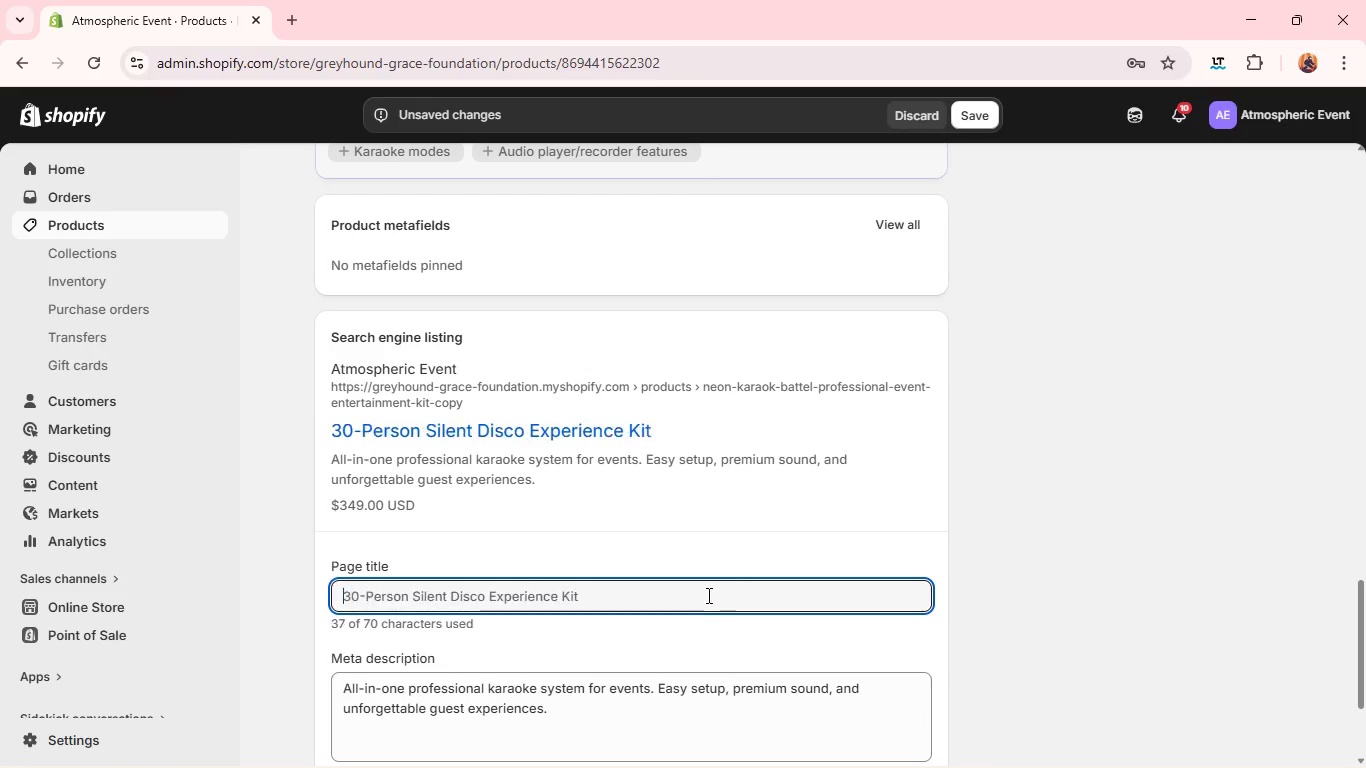 
key(Backspace)
type(Silent Disco Kit for Events | Wiresl)
key(Backspace)
key(Backspace)
type(less Party Headphones Bundle )
 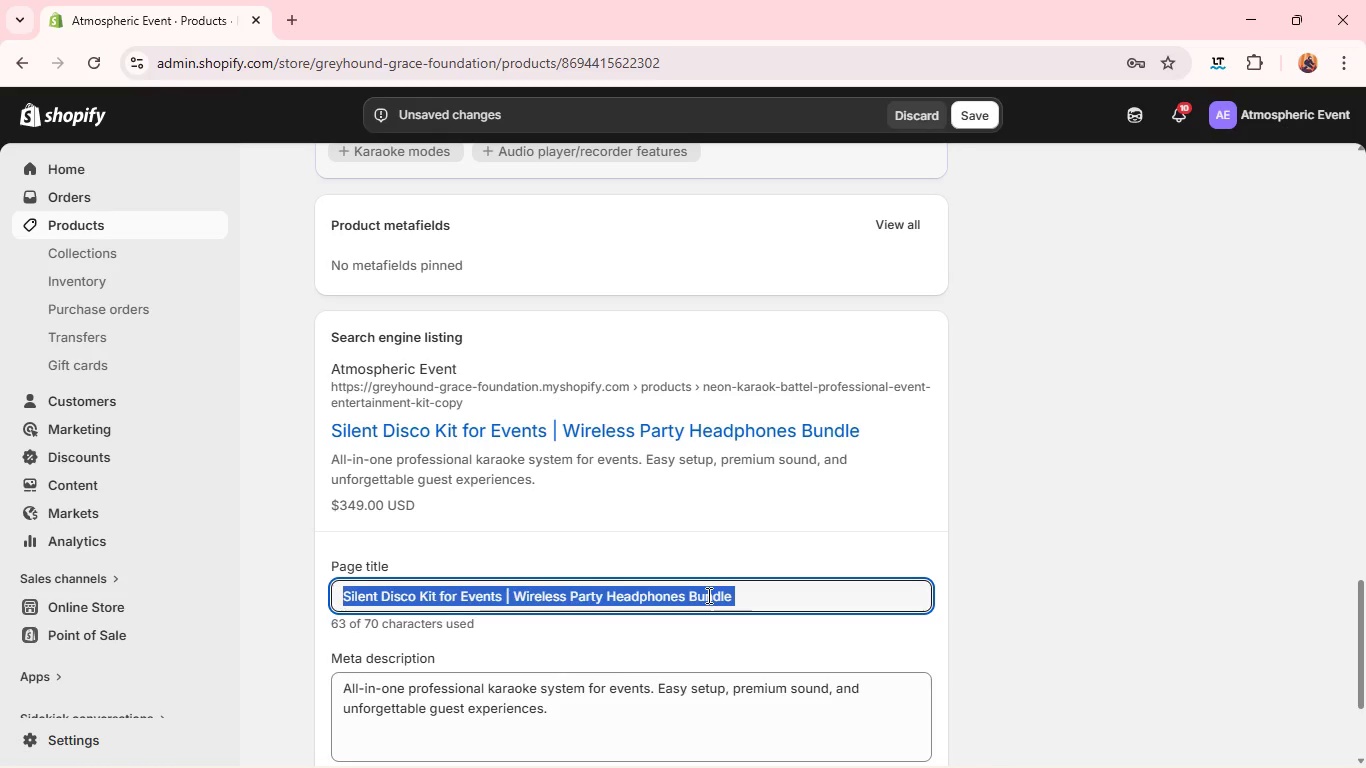 
key(Control+A)
 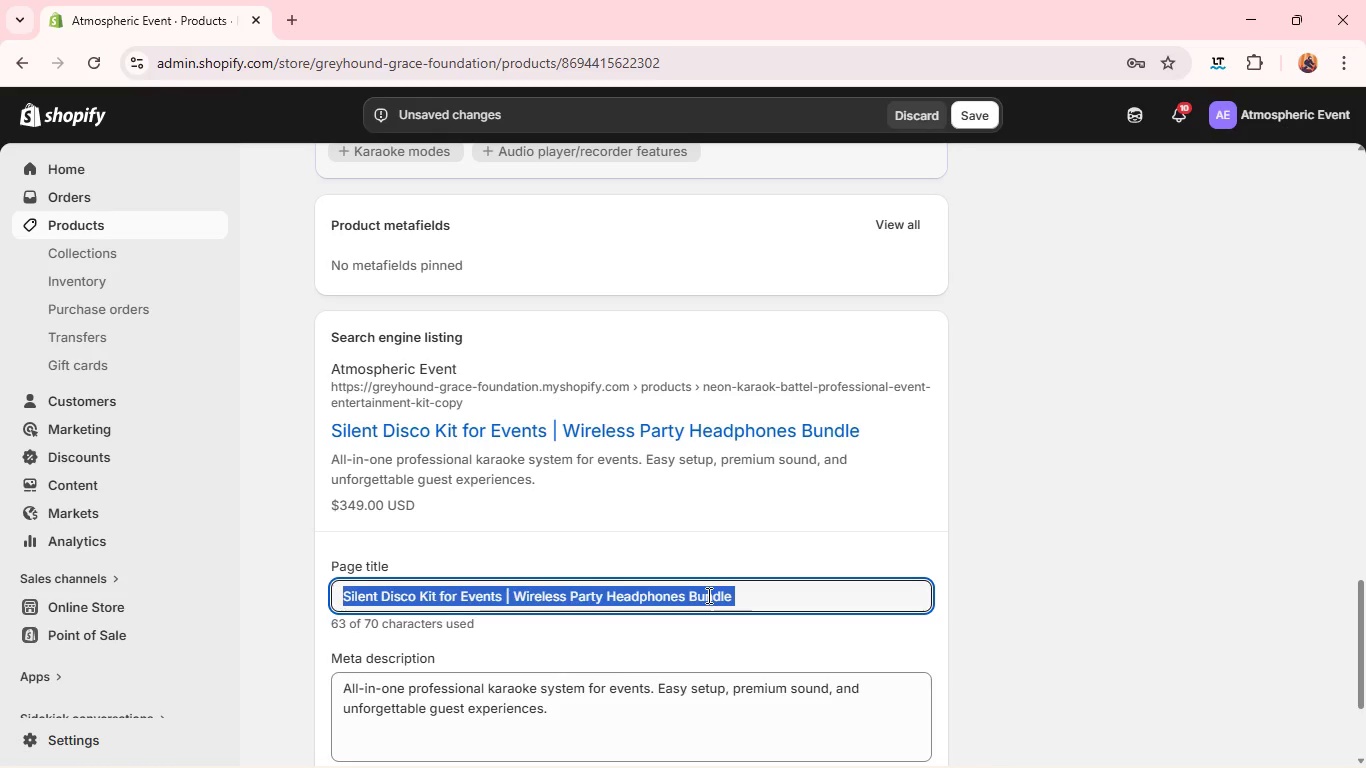 
key(Control+C)
 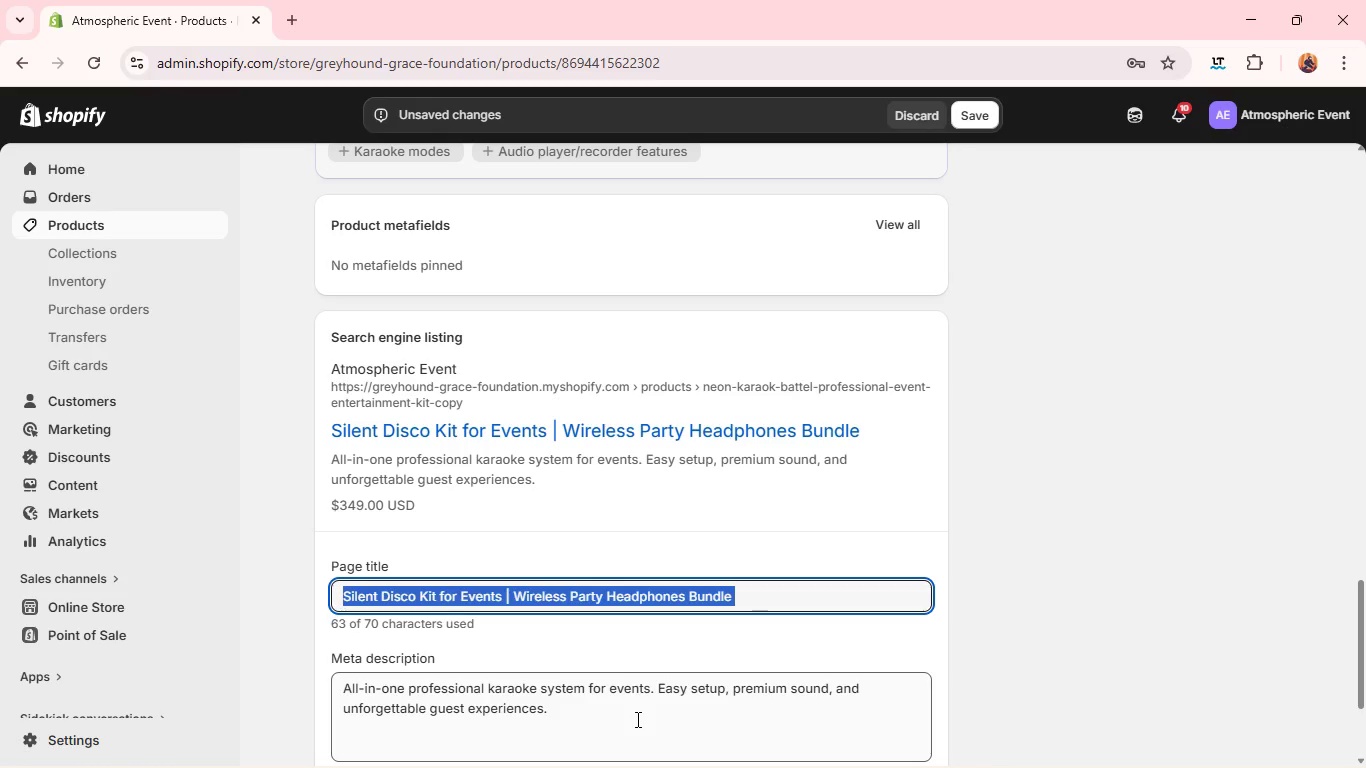 
left_click([636, 719])
 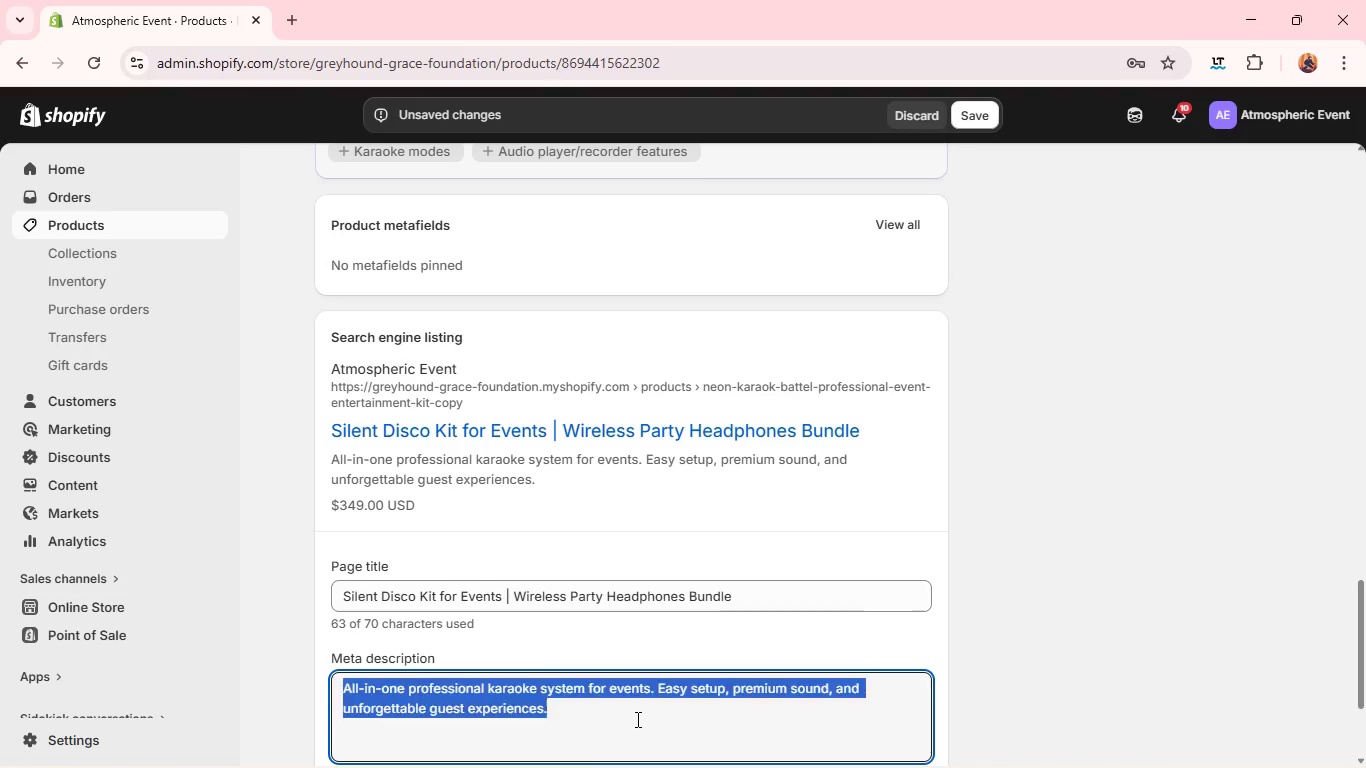 
key(Control+A)
 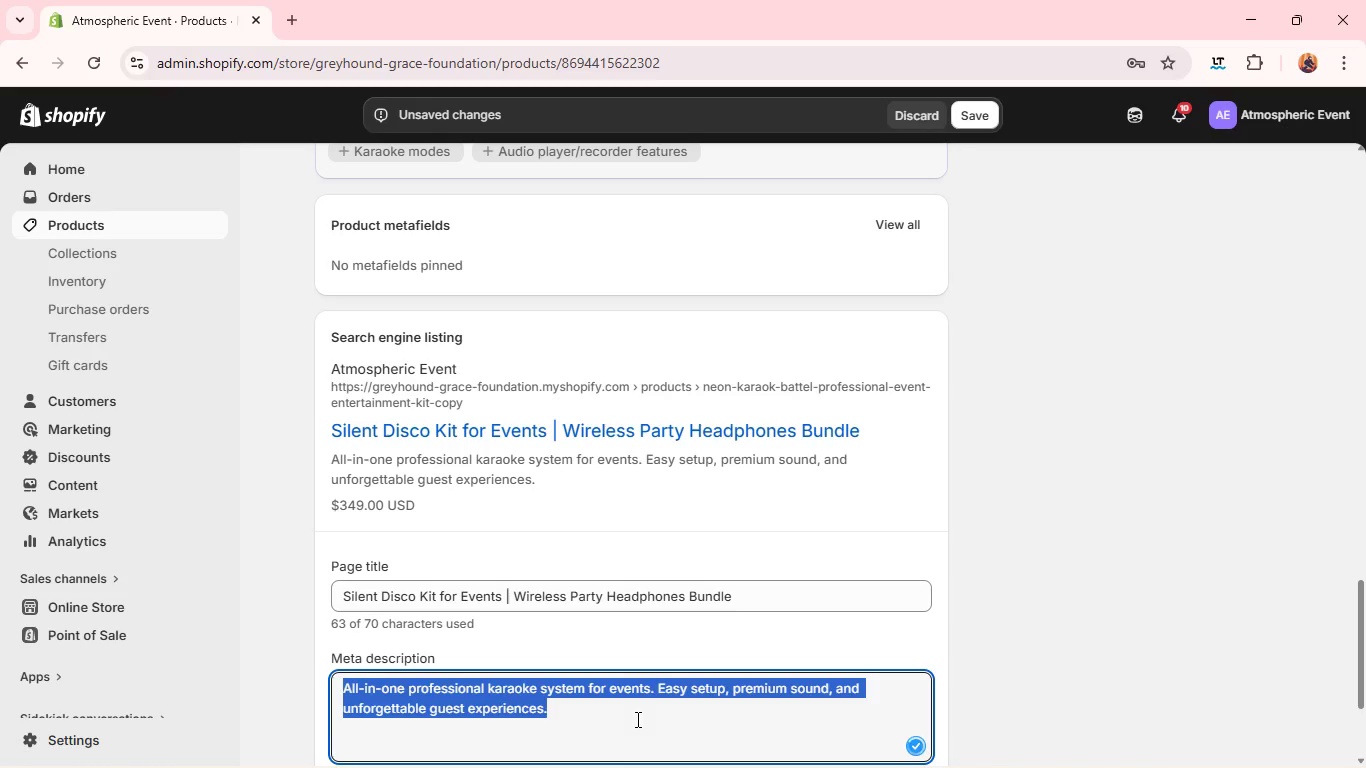 
key(Control+V)
 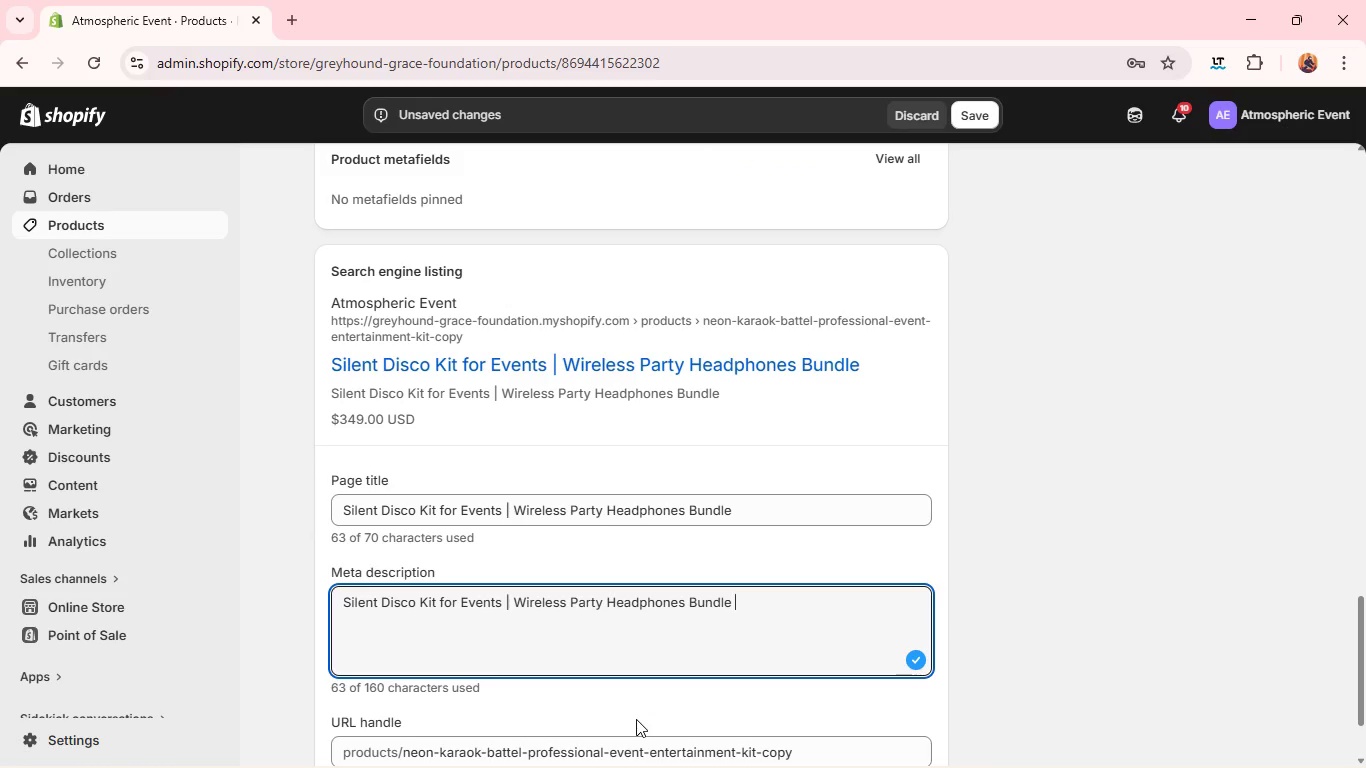 
key(Control+A)
 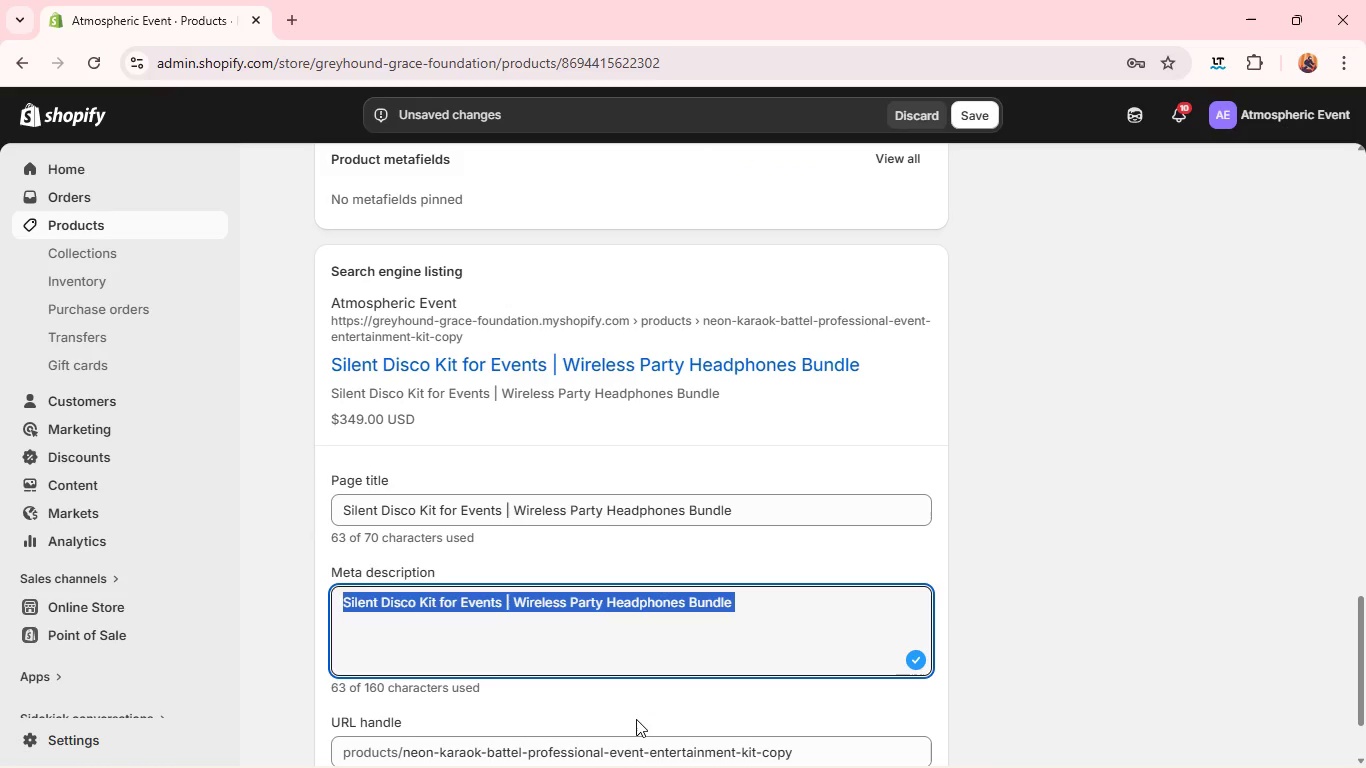 
type(Rent-ready silent disco kit with wireless headphones and multi-channel audio. Pef)
key(Backspace)
type(rfect for events, parties, and corporate gatherings. )
 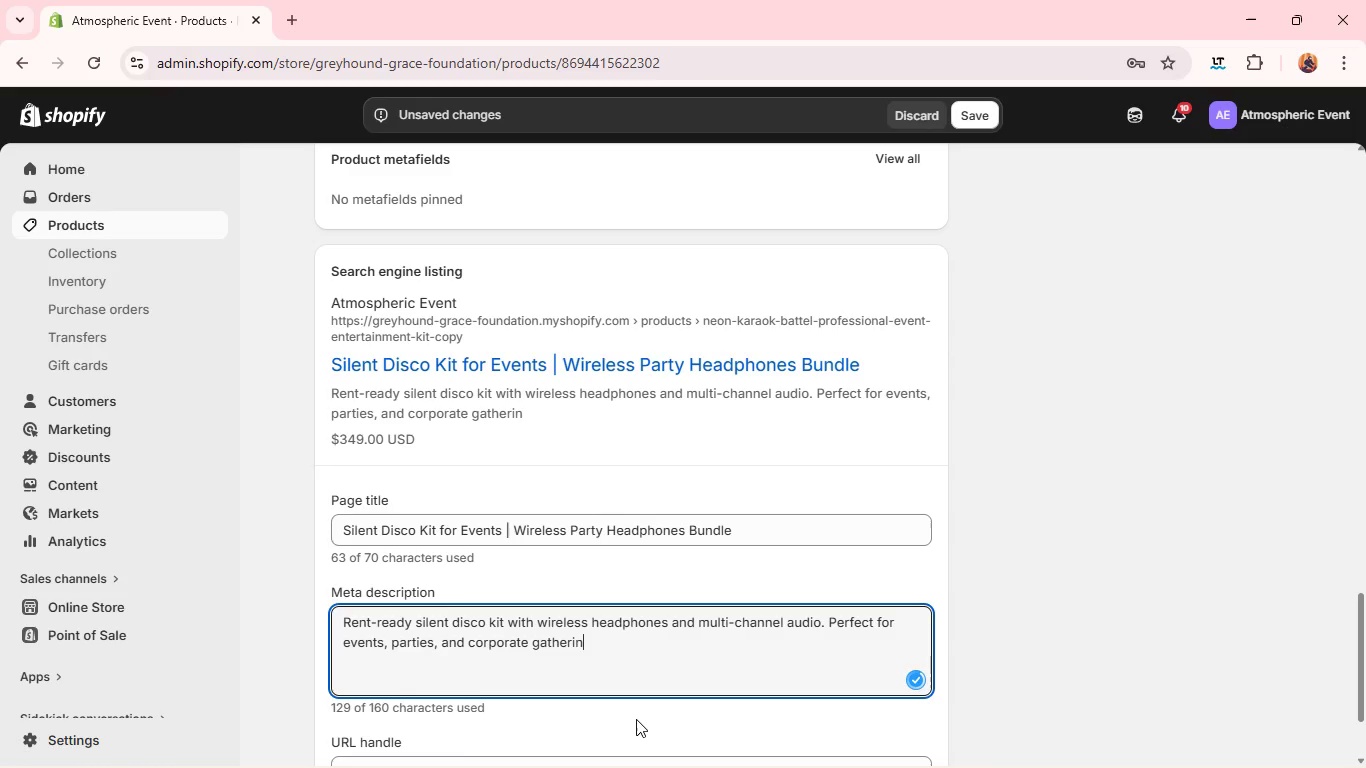 
wait(17.19)
 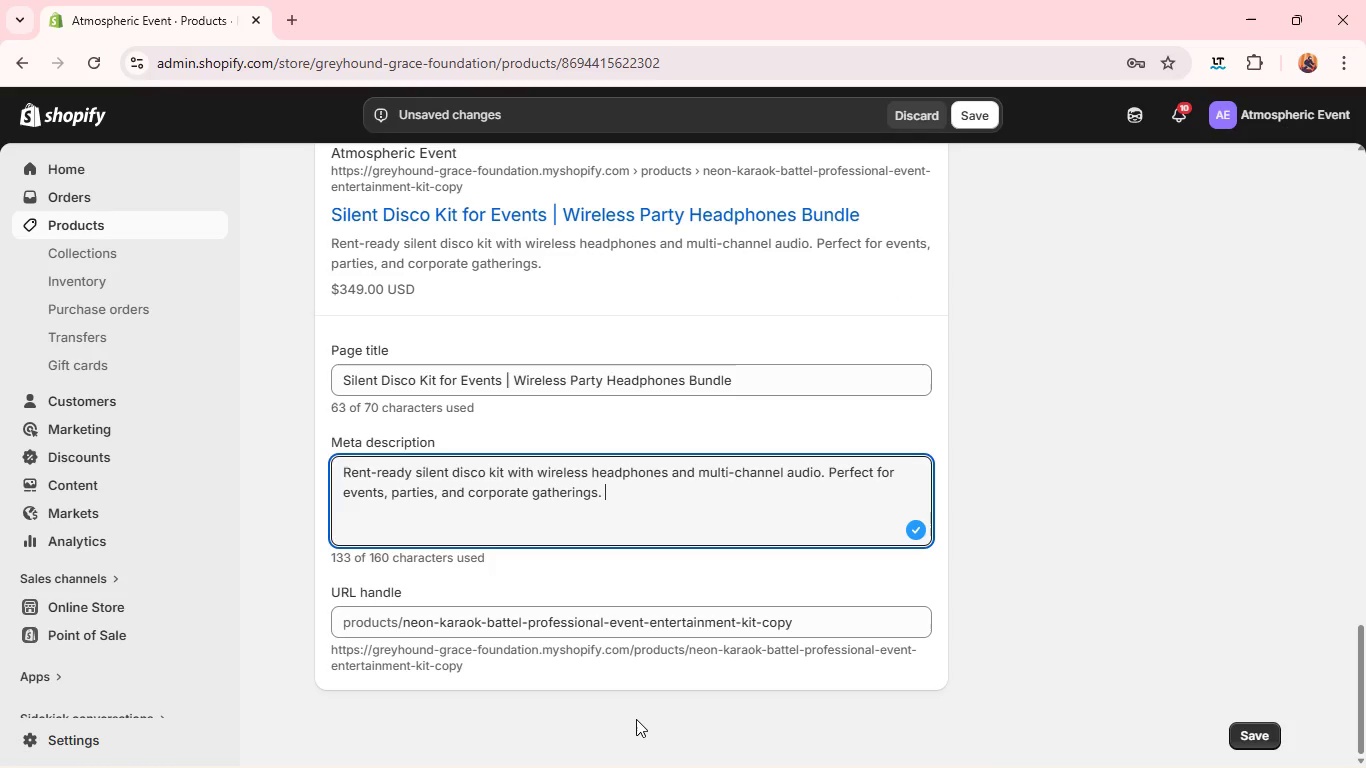 
double_click([624, 631])
 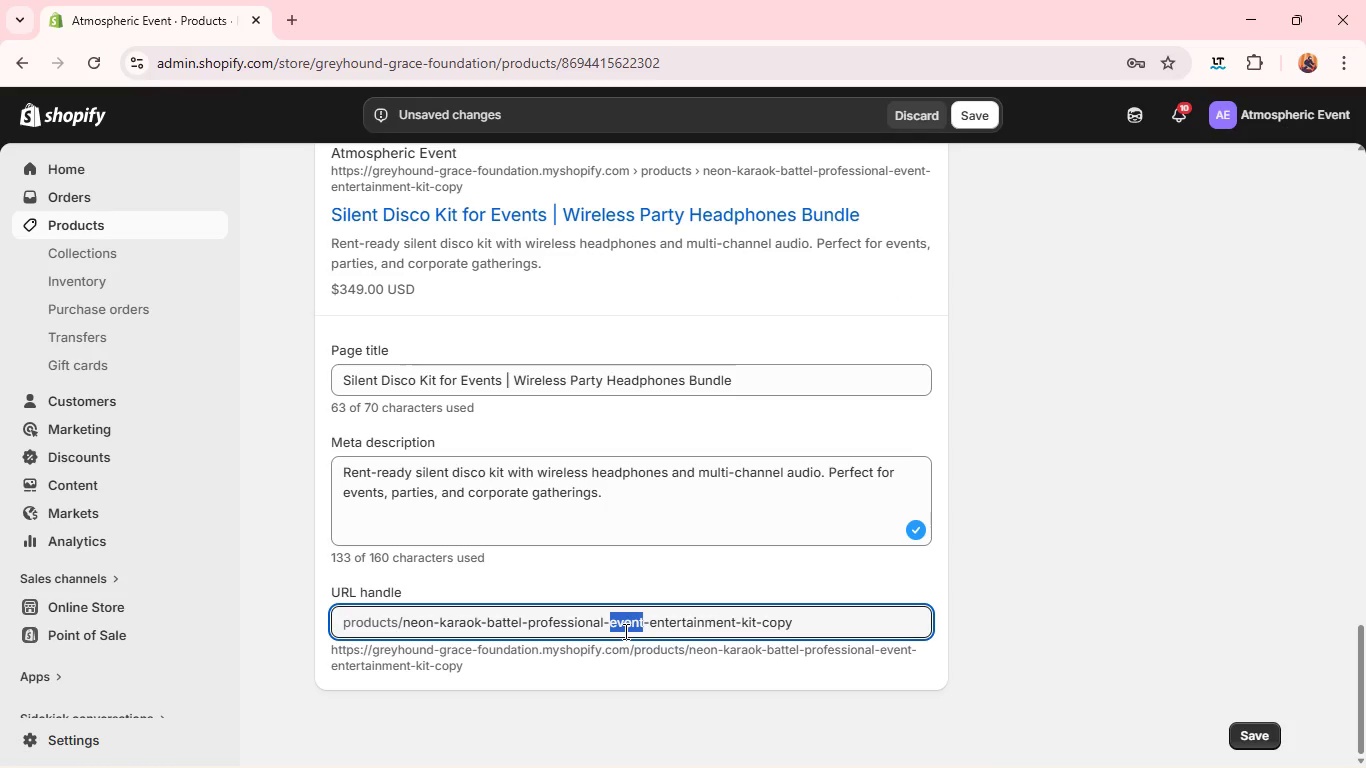 
double_click([624, 631])
 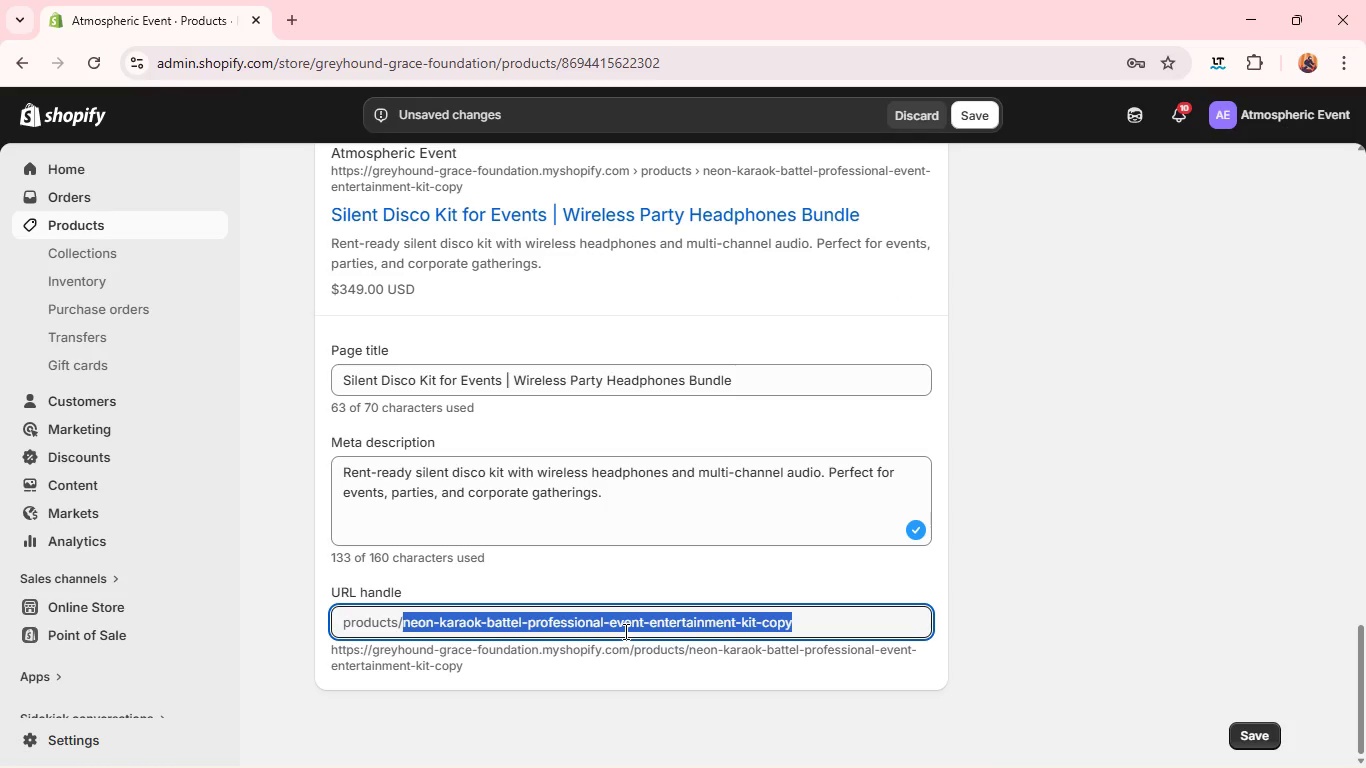 
triple_click([624, 631])
 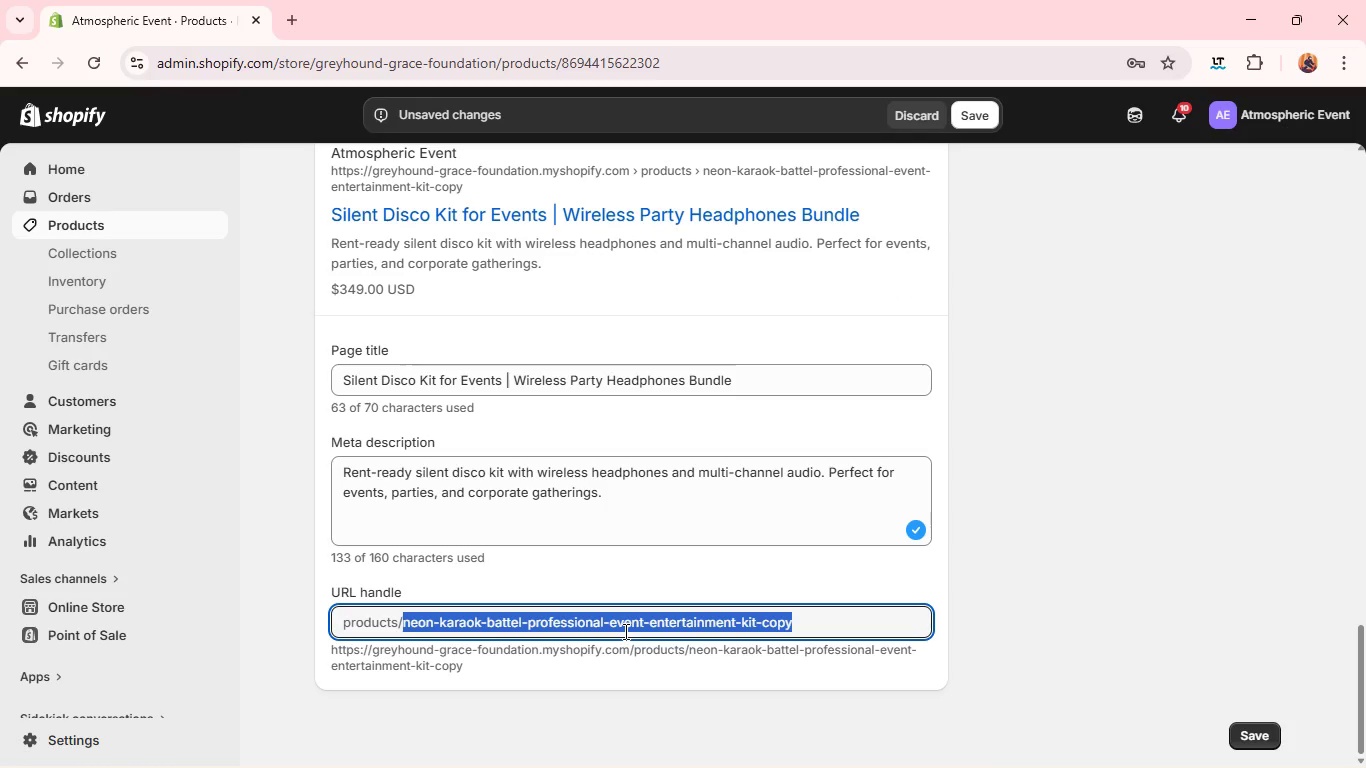 
triple_click([624, 631])
 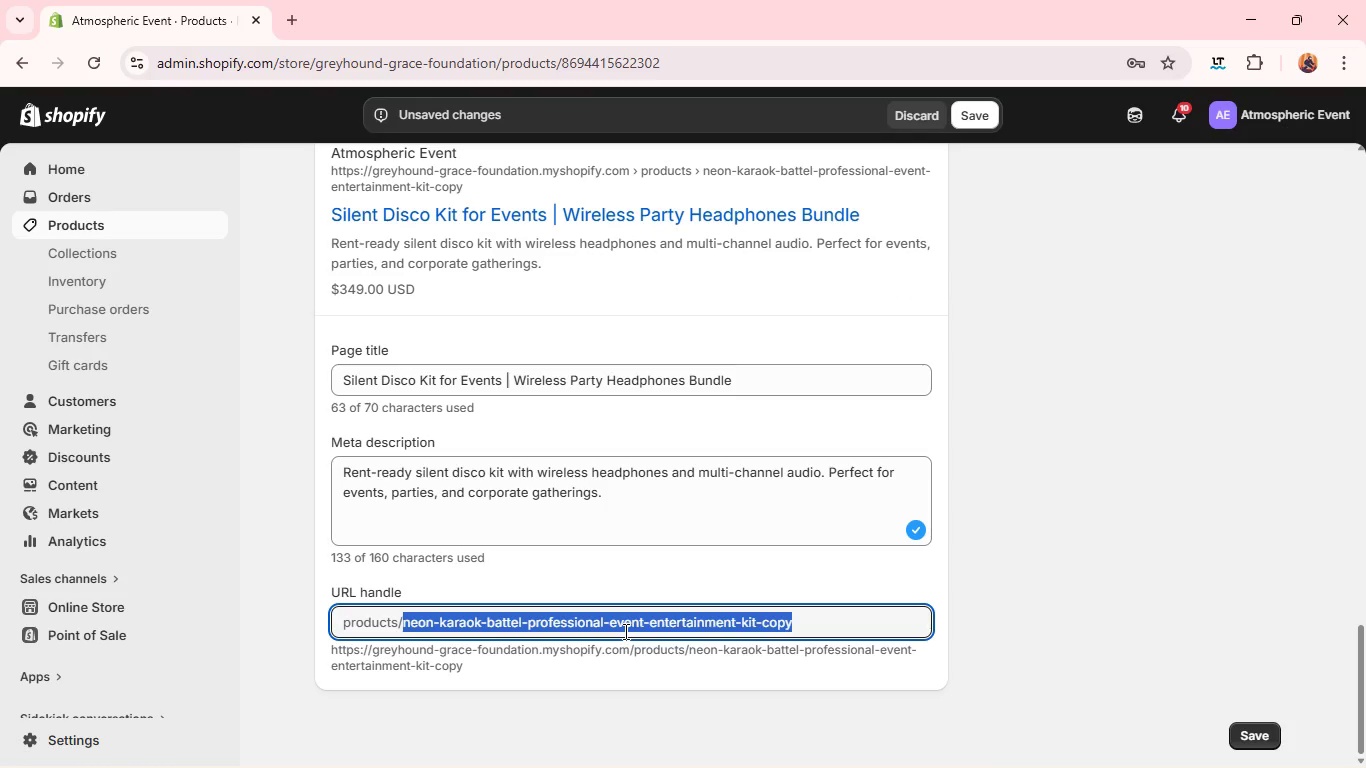 
type(silent-disco-experience-kit)
 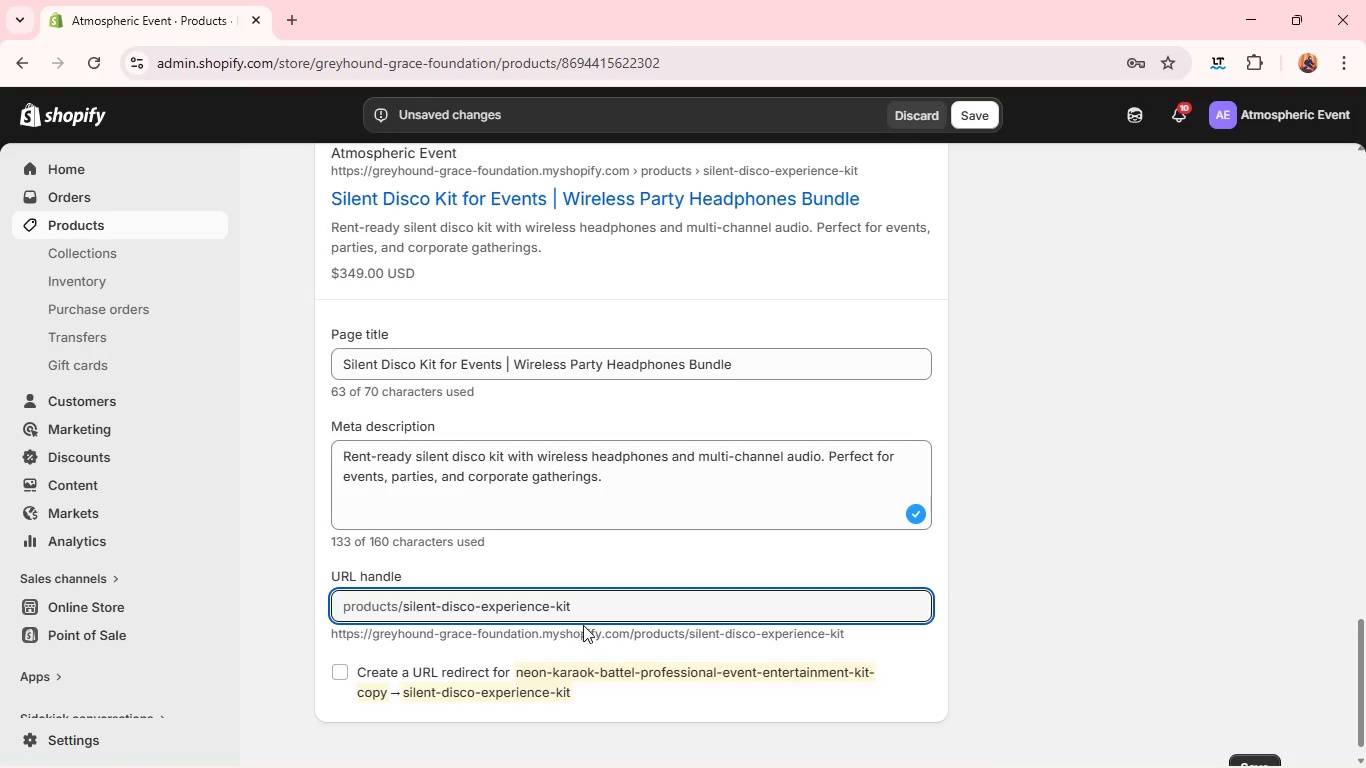 
mouse_move([673, 593])
 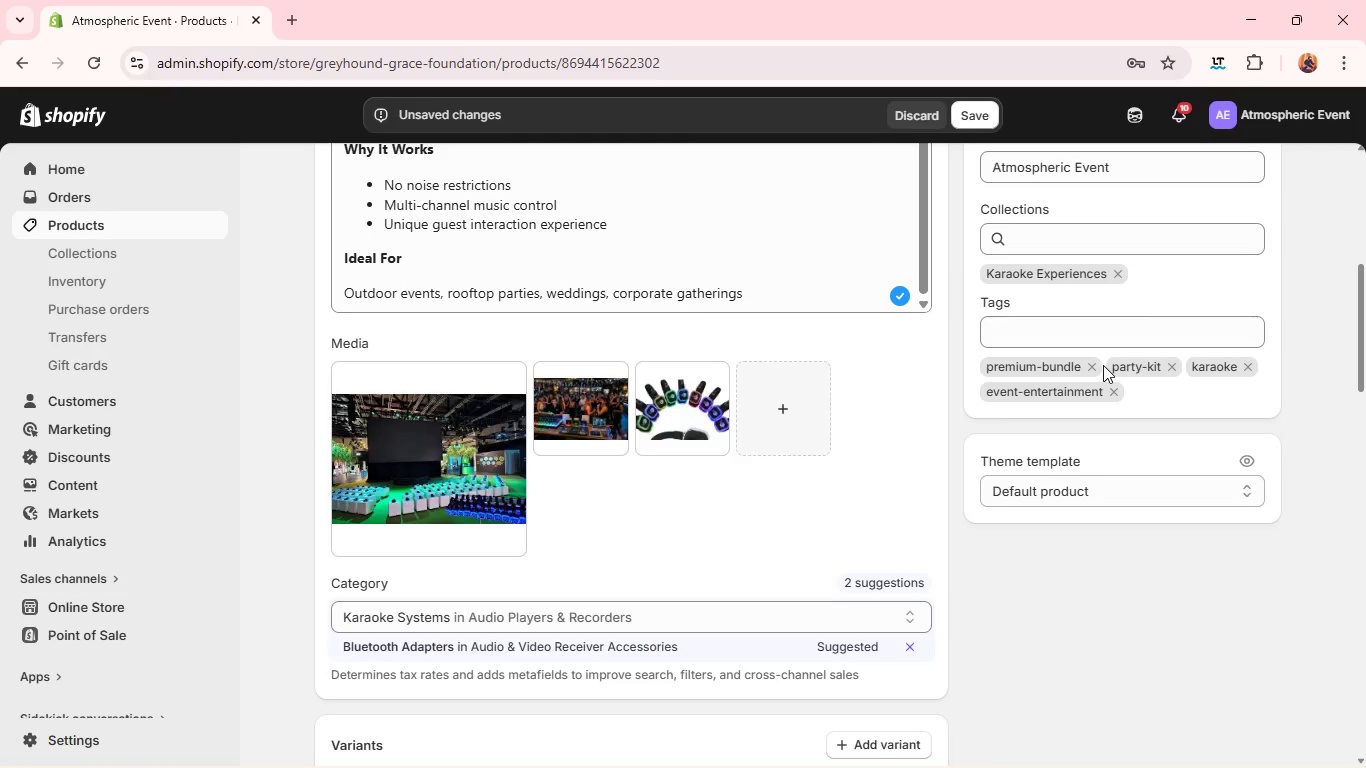 
wait(6.86)
 